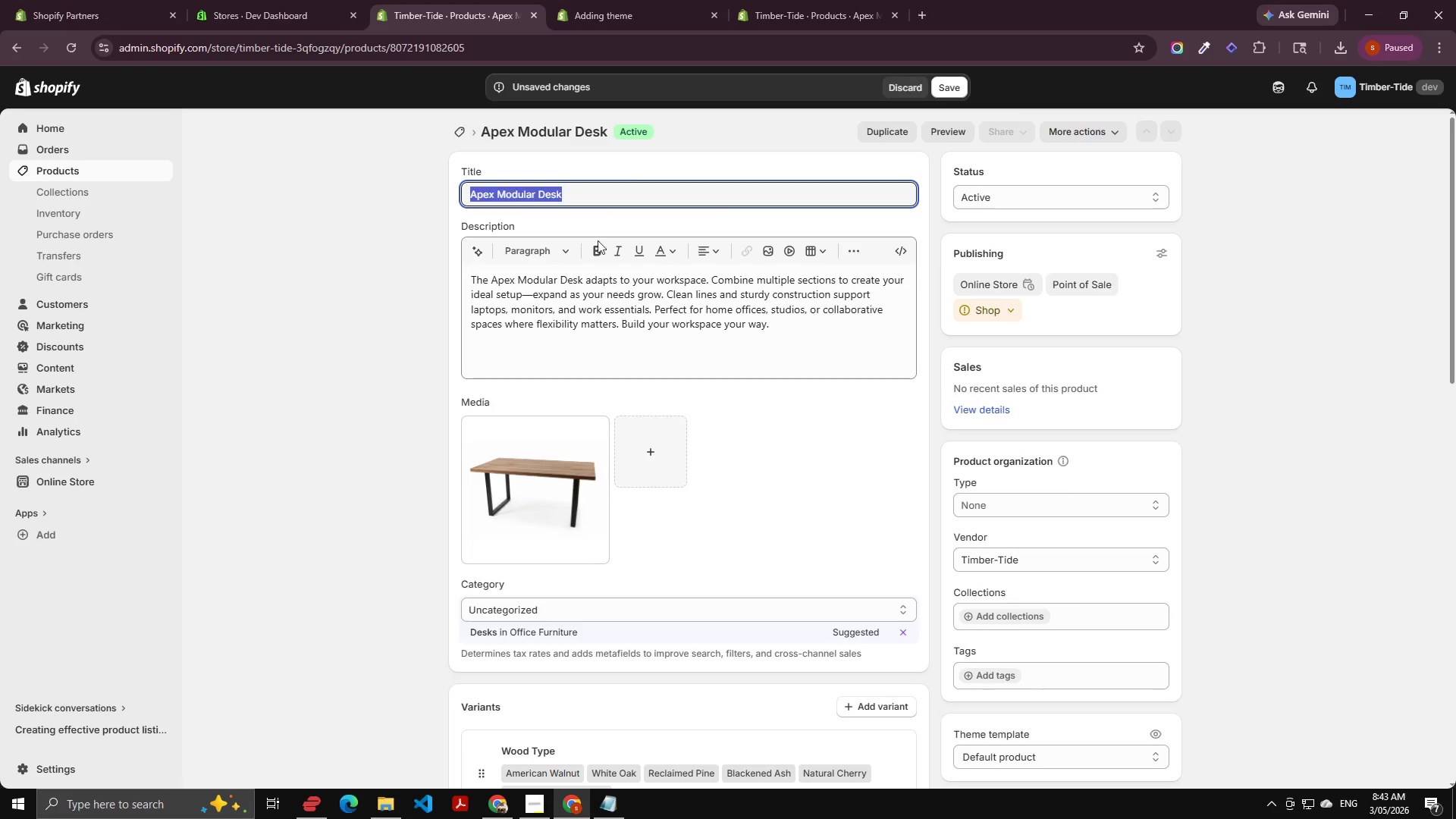 
key(Control+C)
 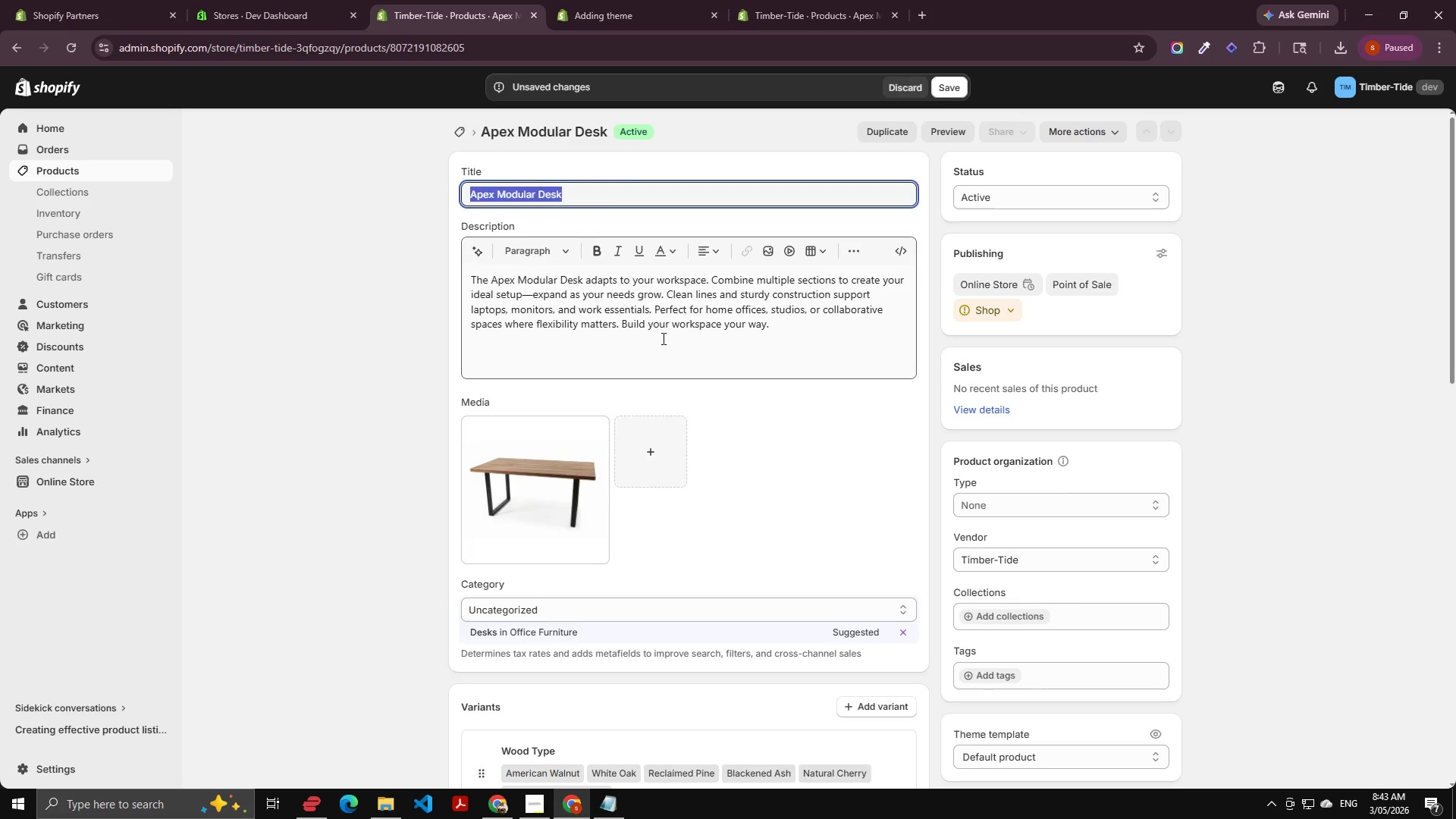 
scroll: coordinate [657, 376], scroll_direction: down, amount: 5.0
 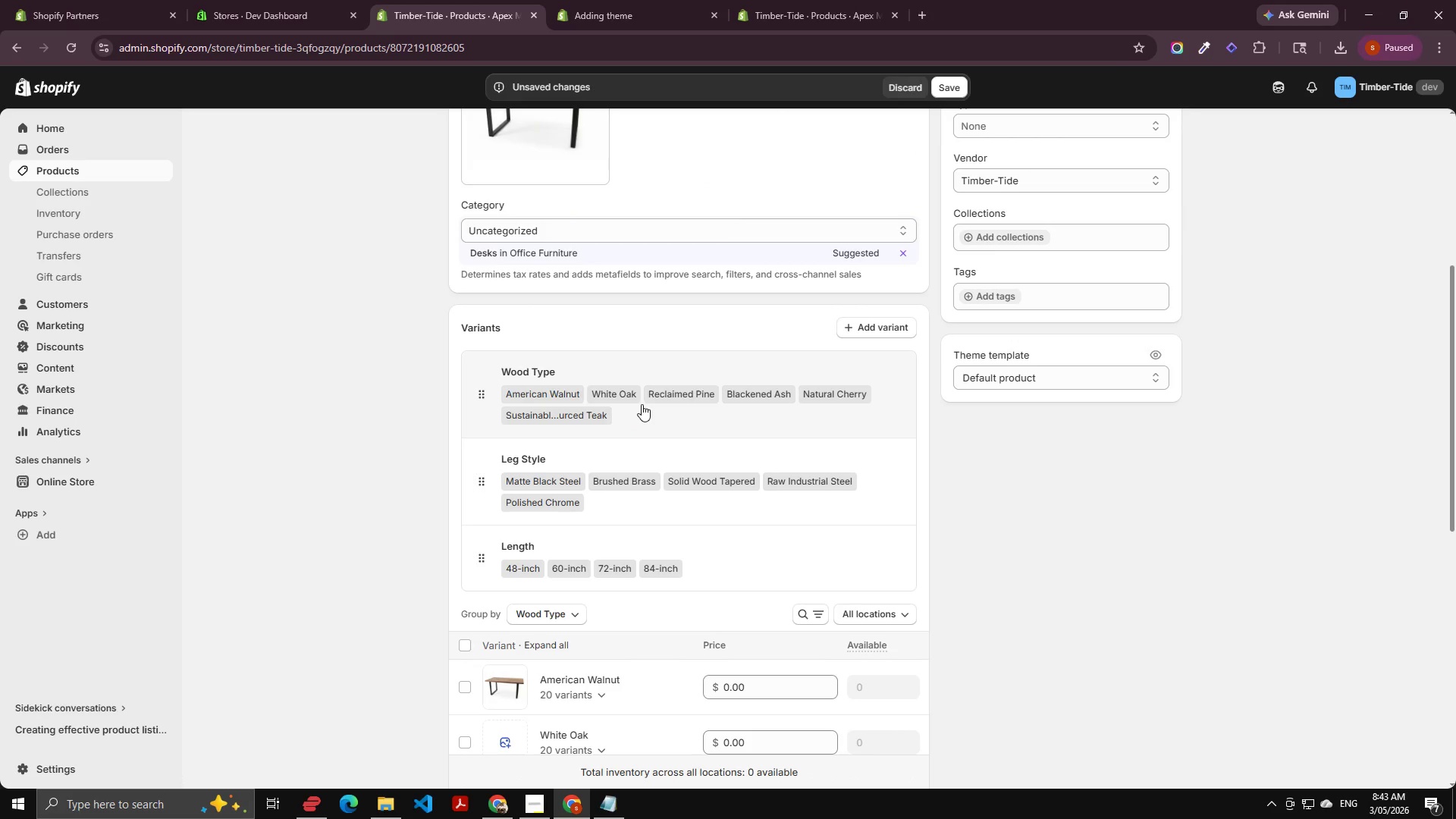 
left_click([624, 397])
 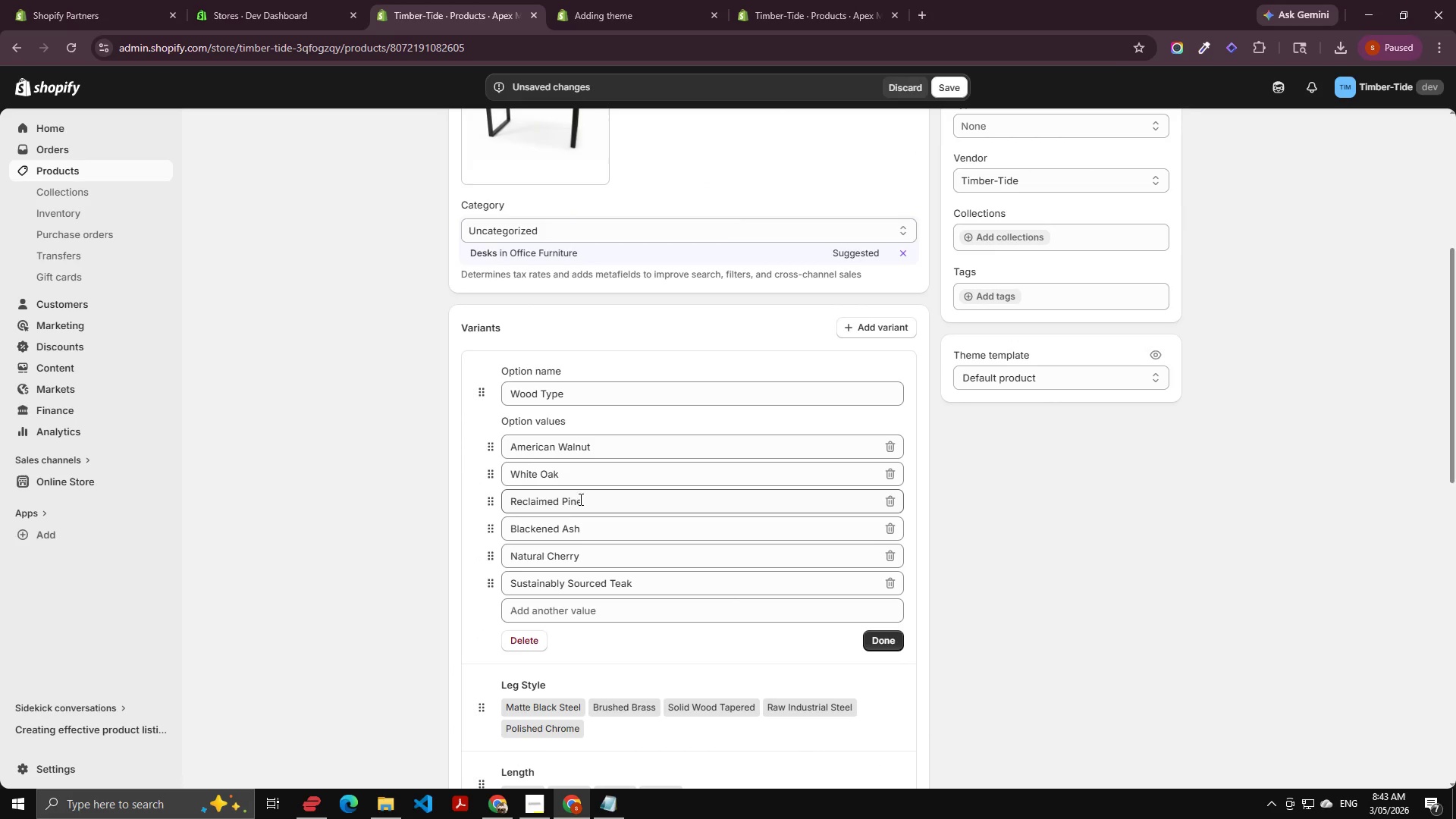 
left_click([568, 485])
 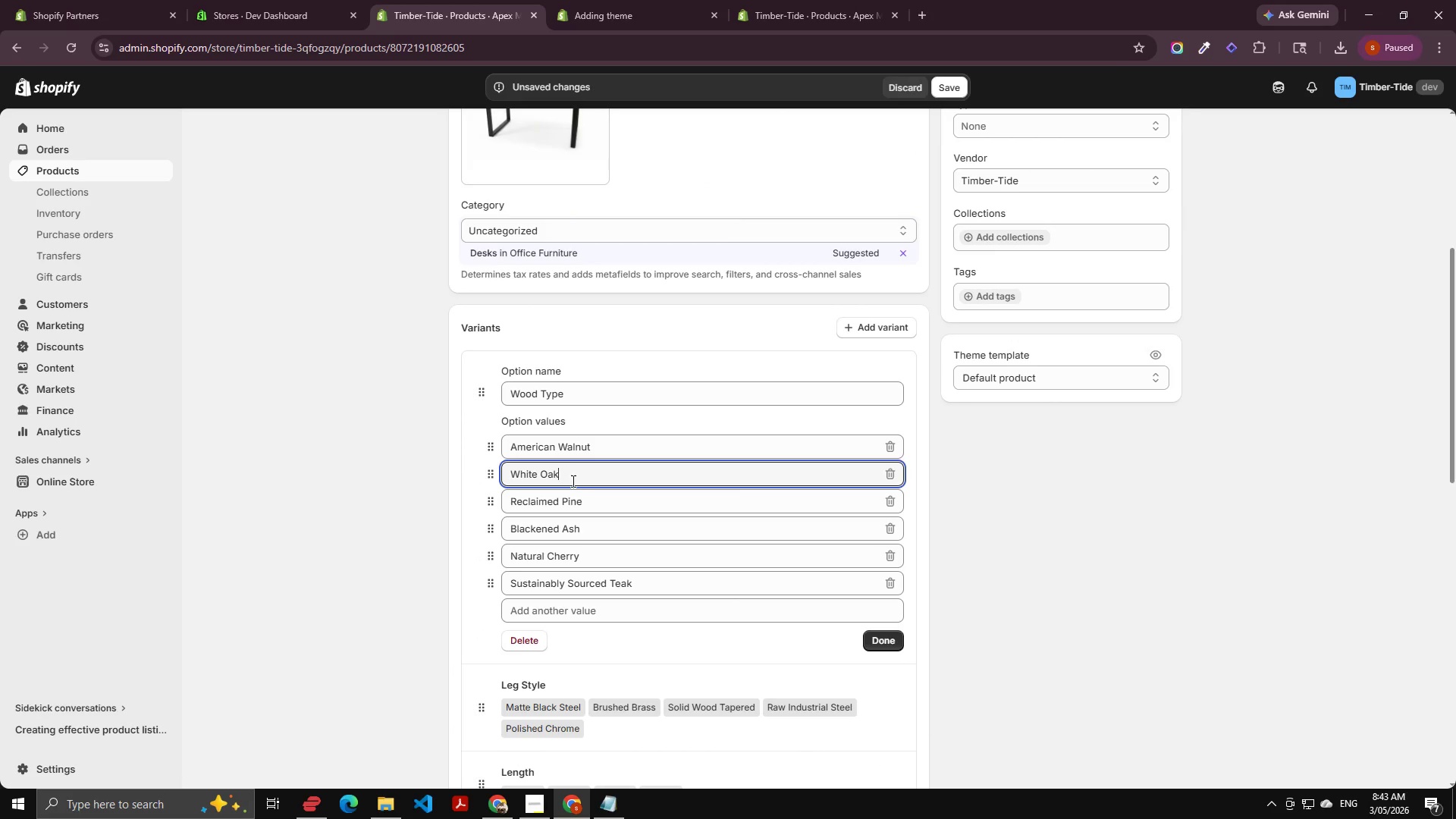 
key(Control+A)
 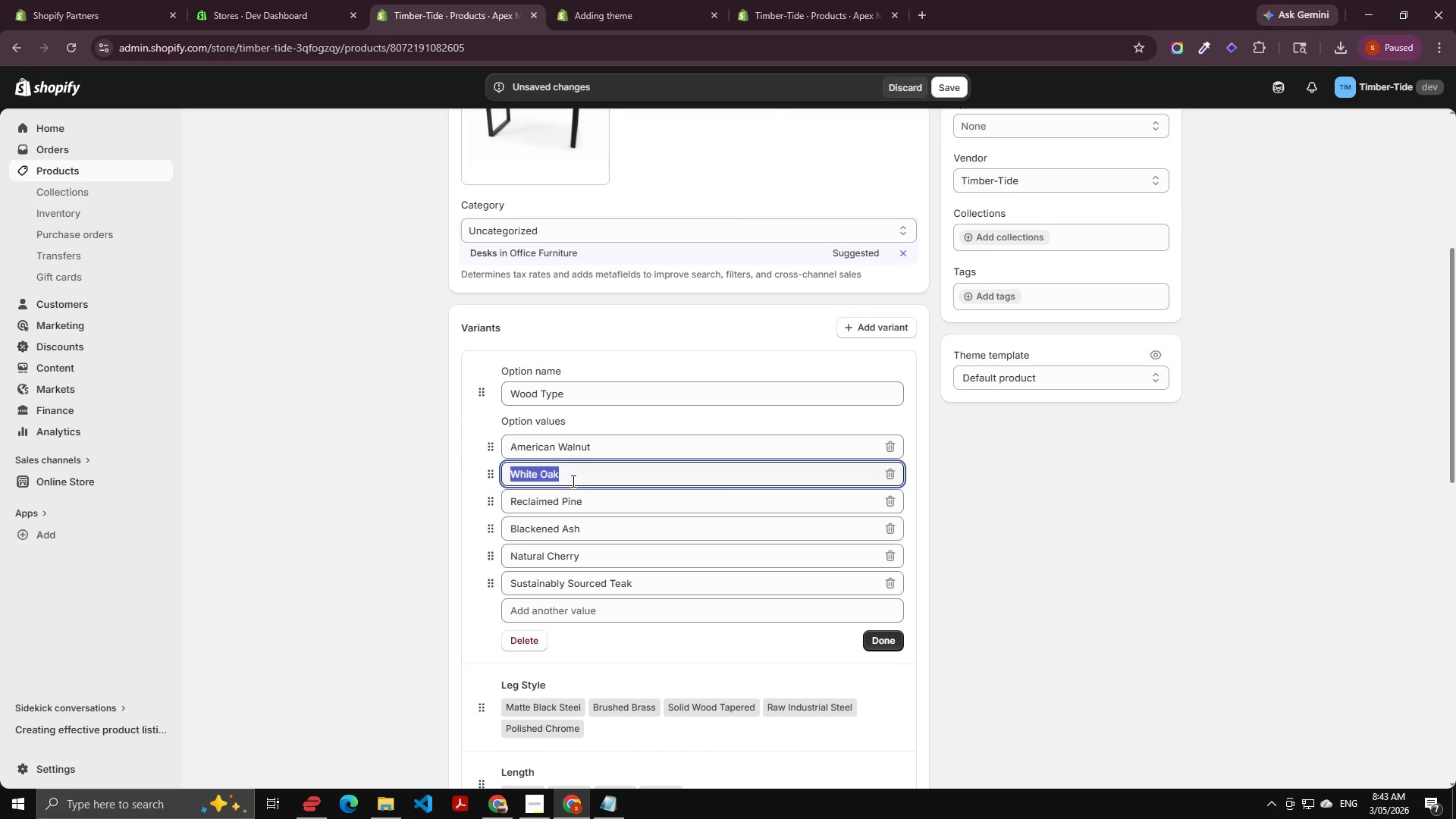 
key(Control+C)
 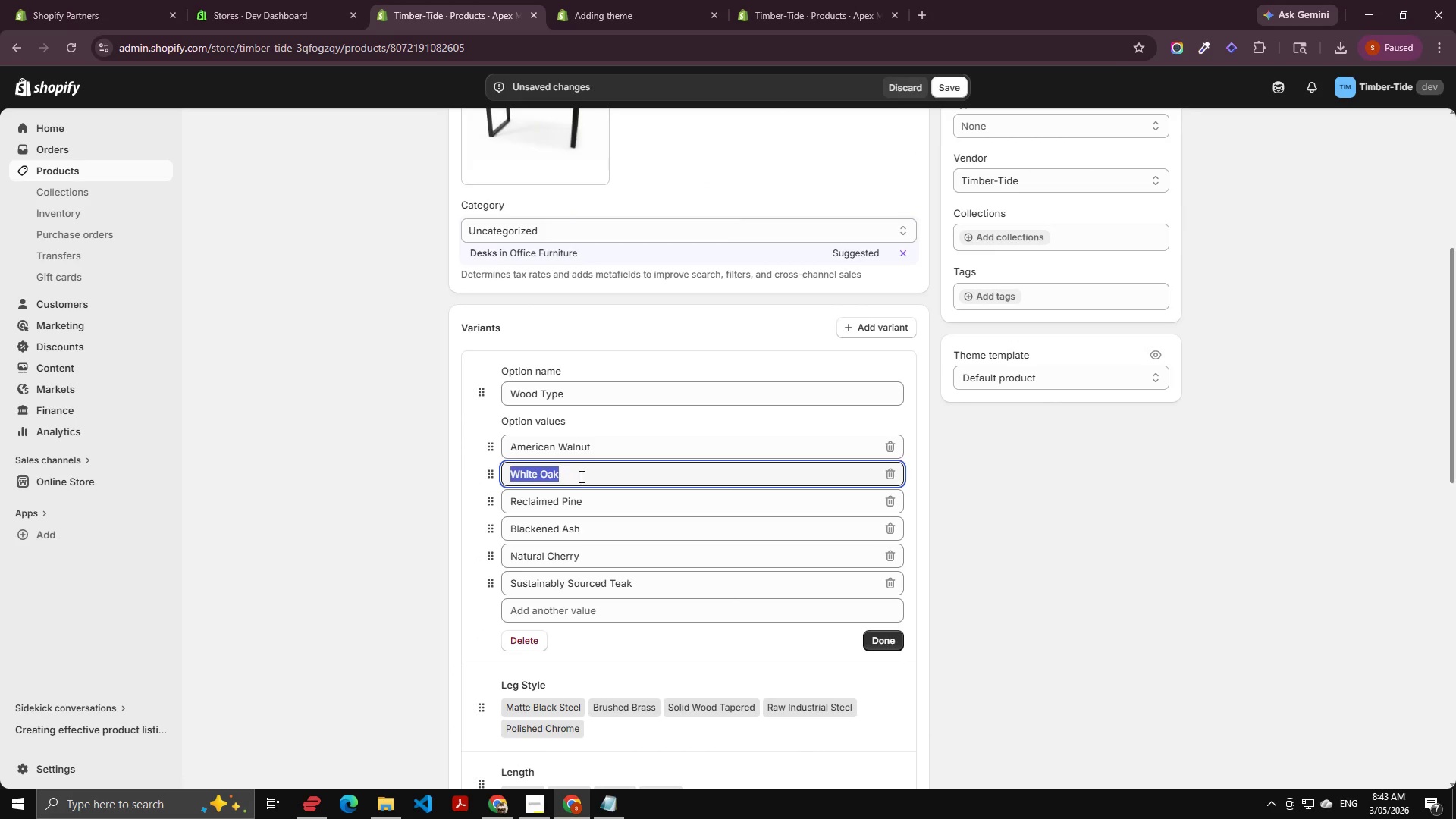 
key(Control+C)
 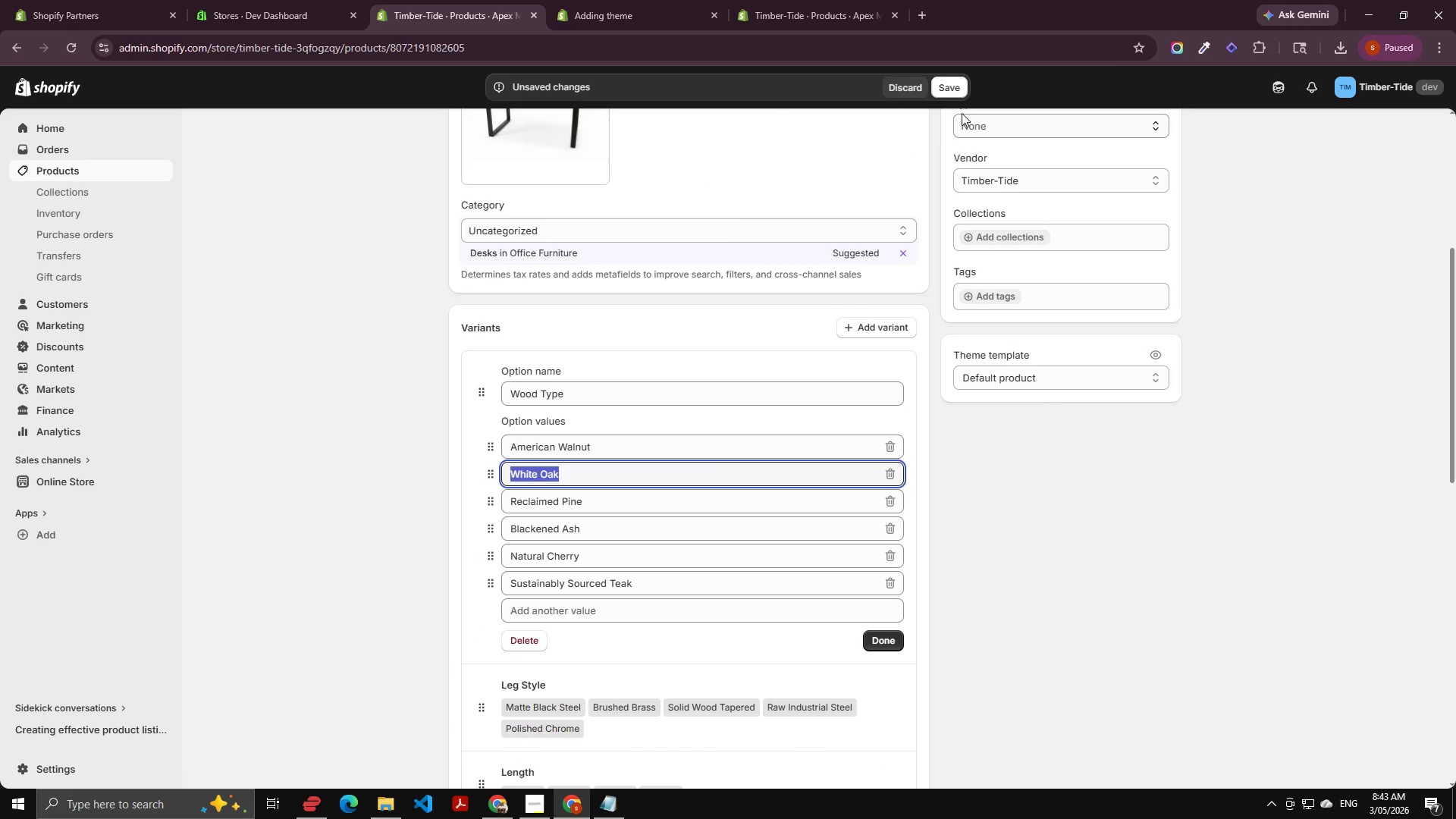 
left_click([951, 81])
 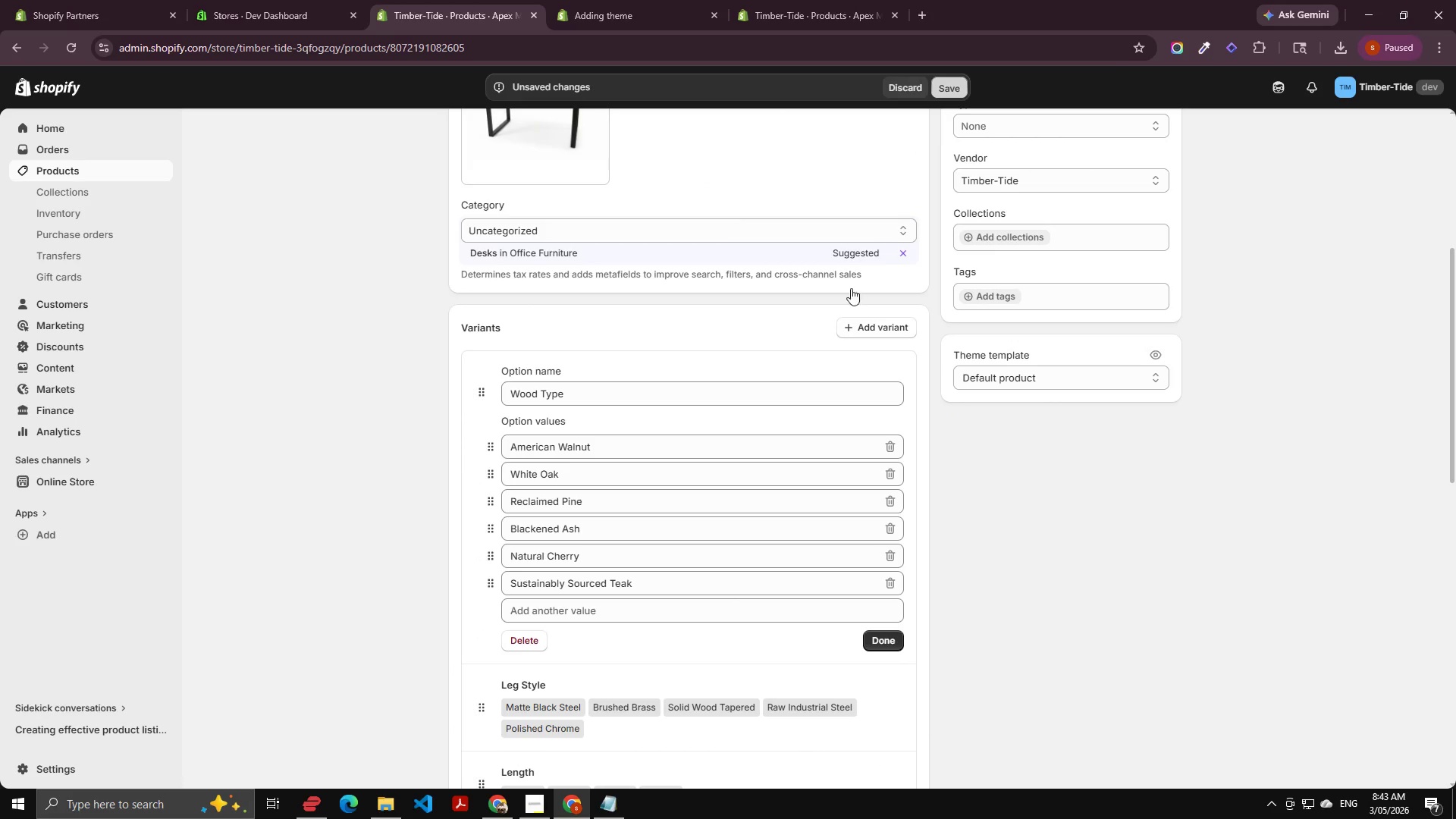 
scroll: coordinate [840, 302], scroll_direction: up, amount: 4.0
 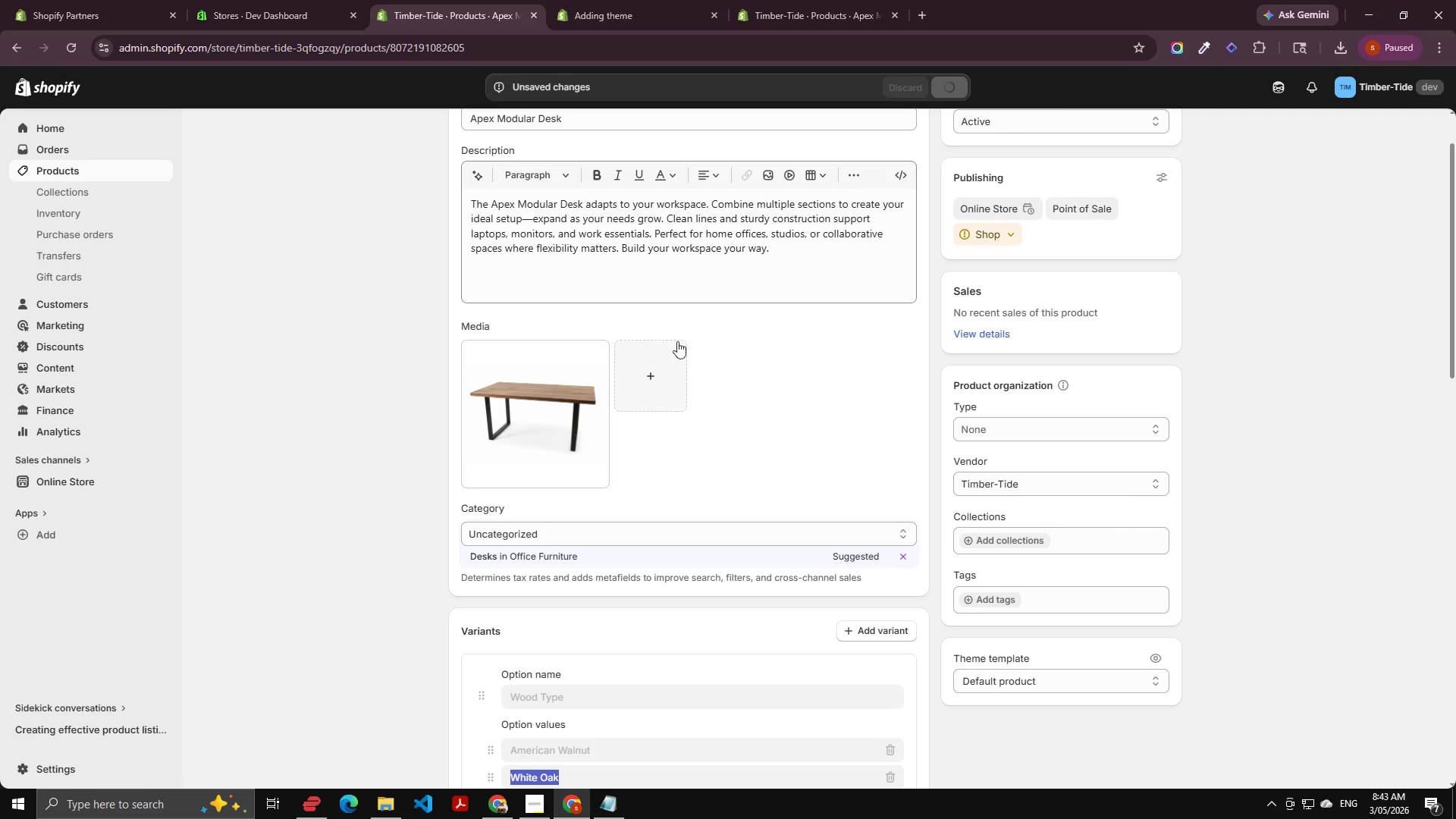 
left_click([635, 374])
 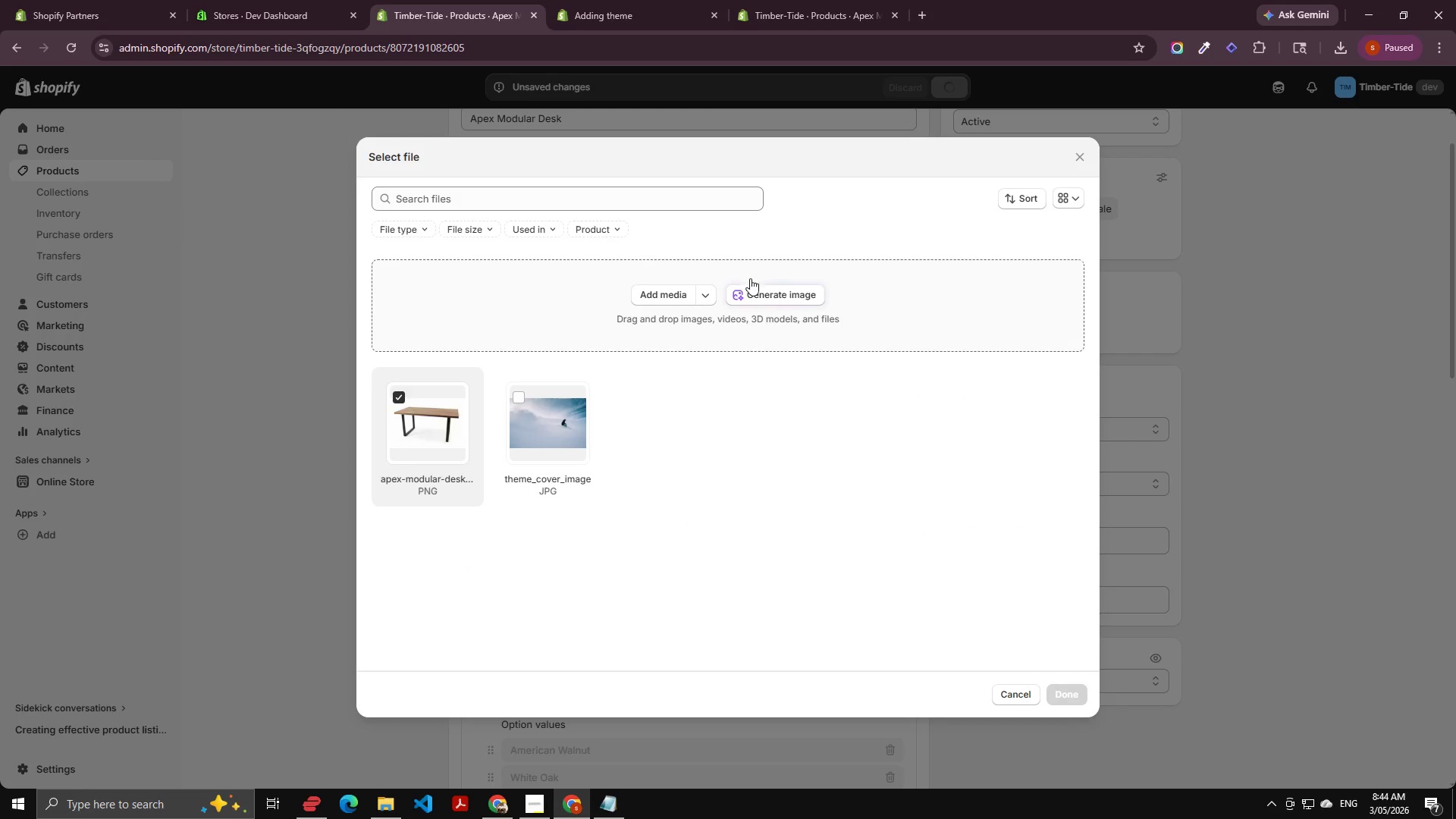 
left_click([767, 291])
 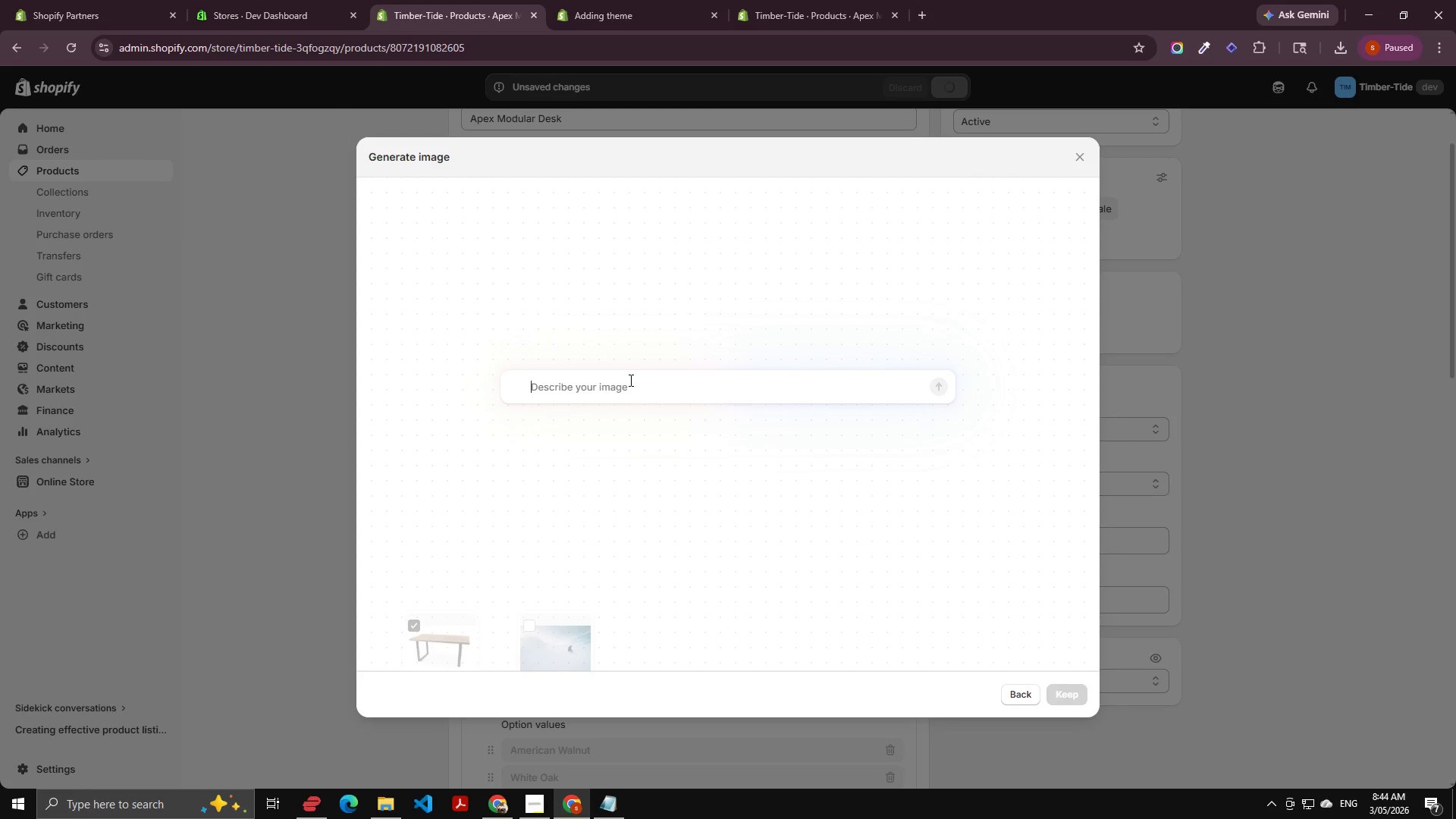 
key(Control+V)
 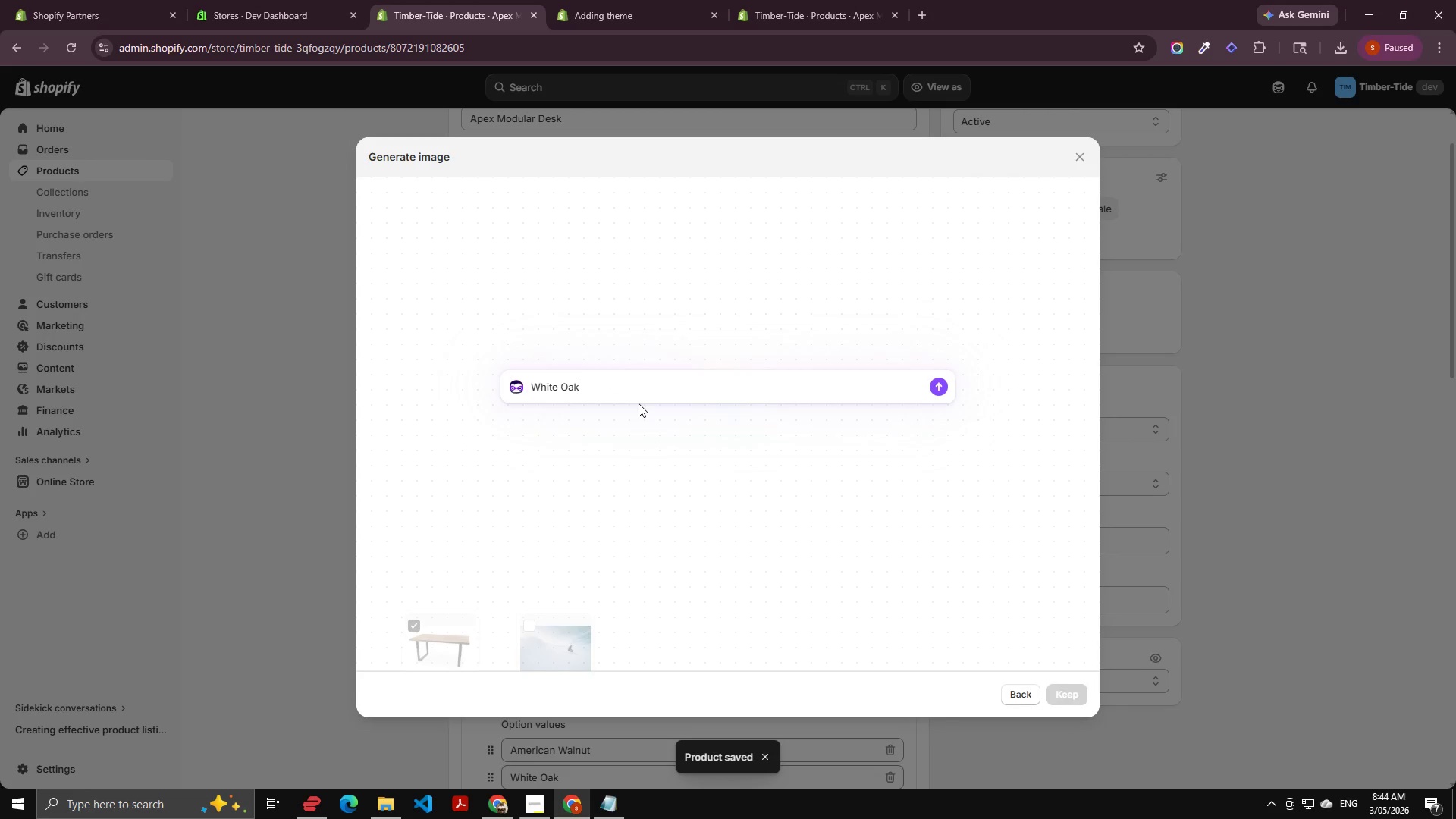 
key(Space)
 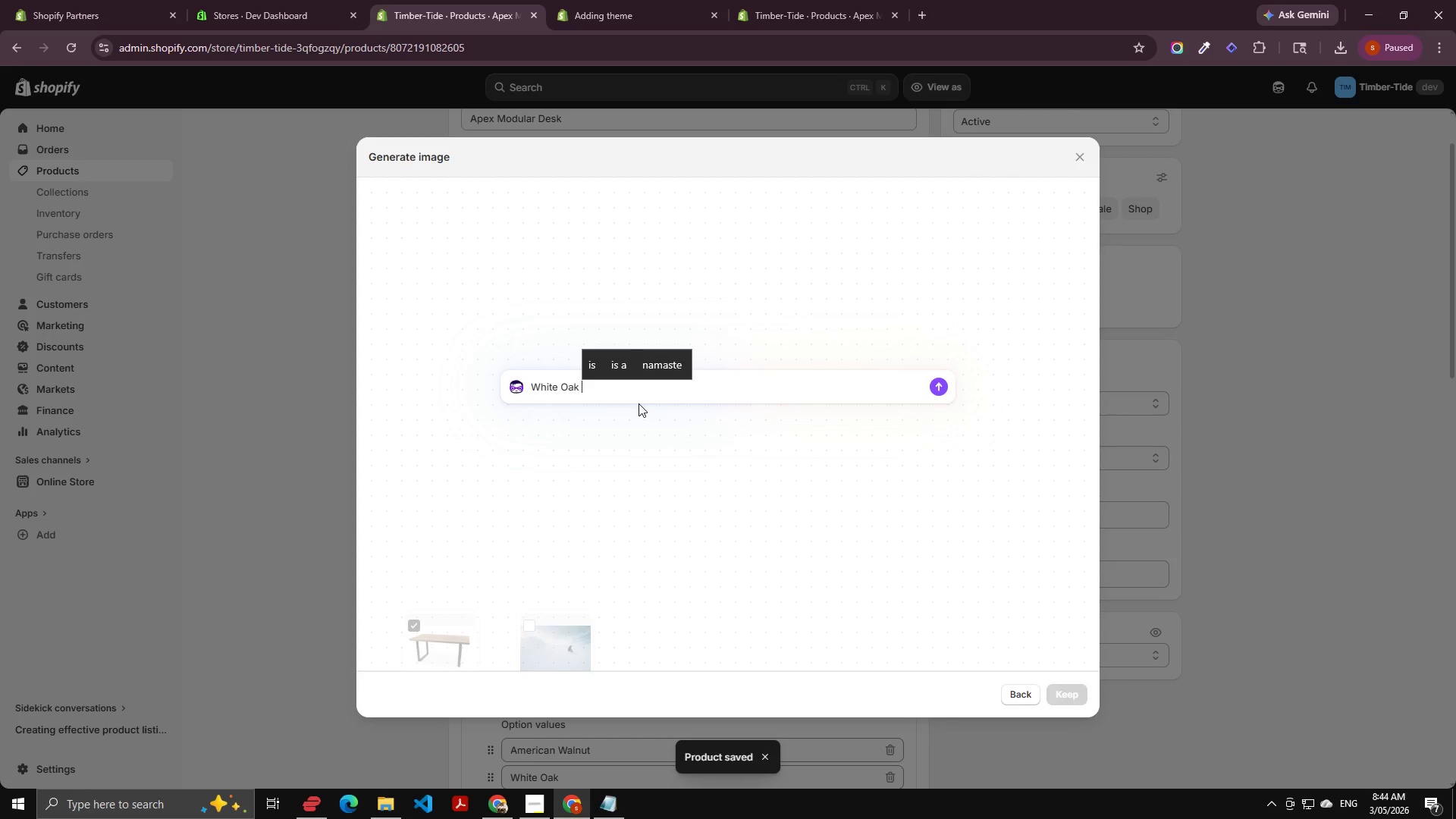 
key(Comma)
 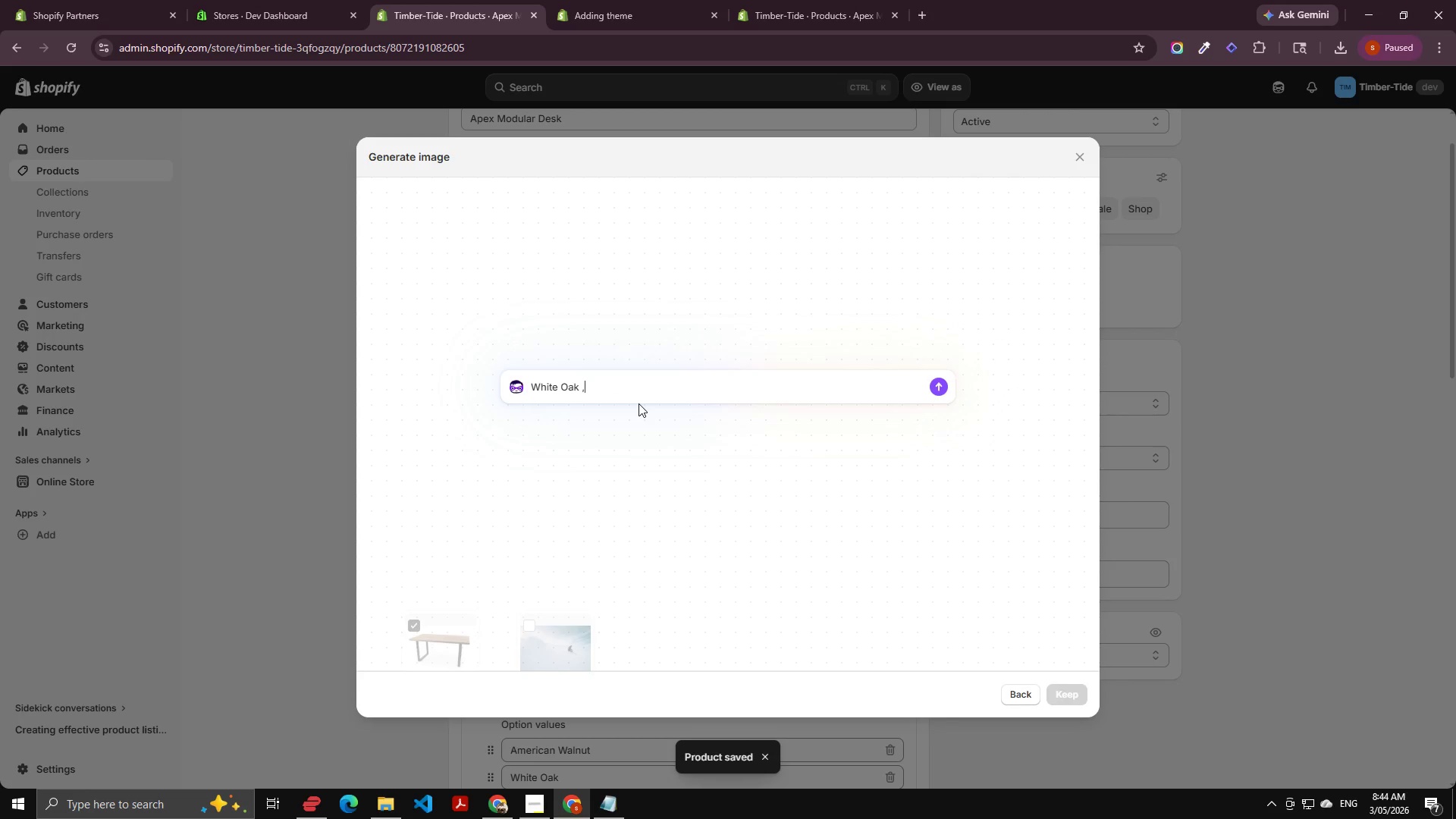 
key(Space)
 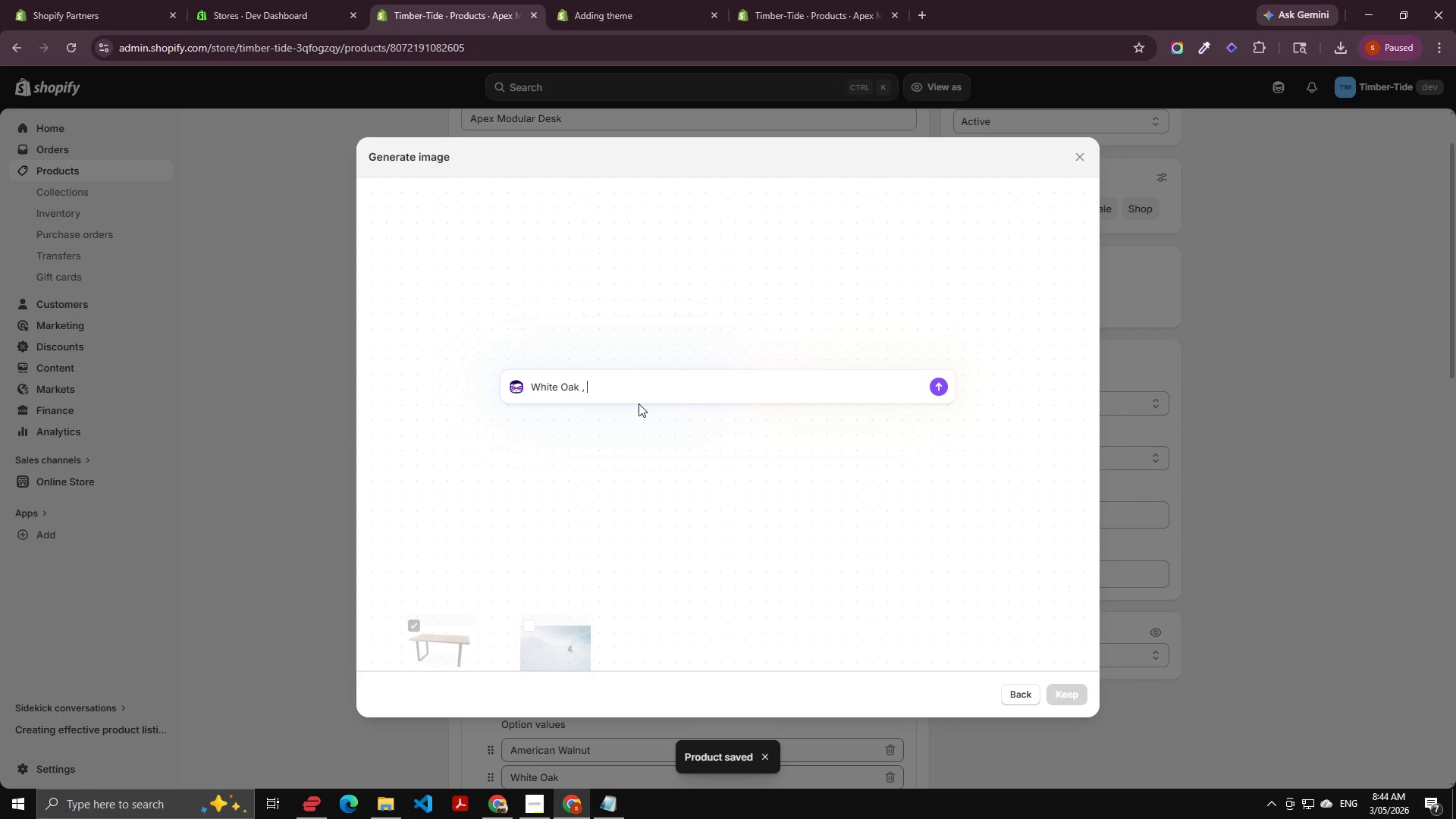 
key(Meta+V)
 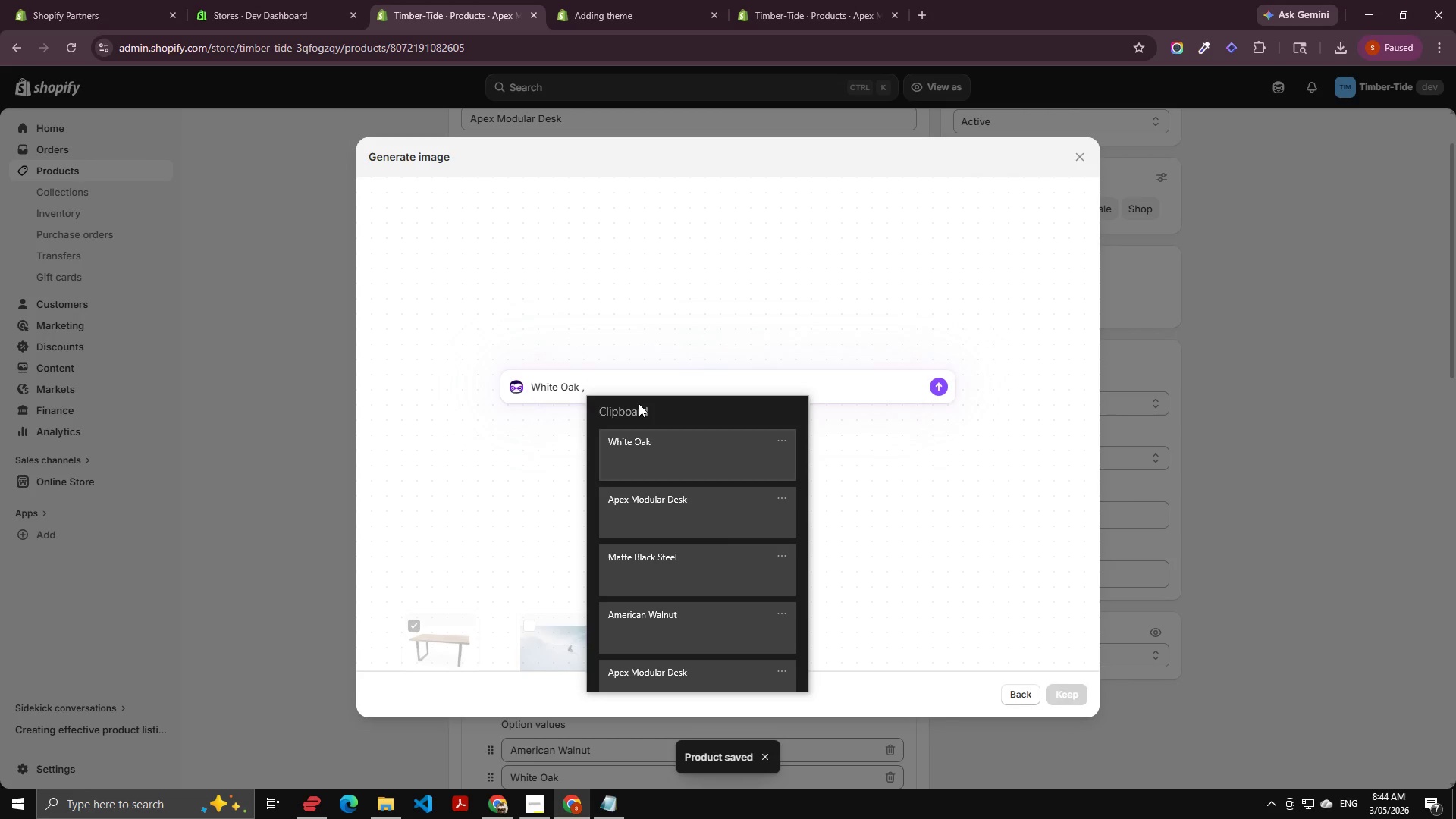 
key(ArrowDown)
 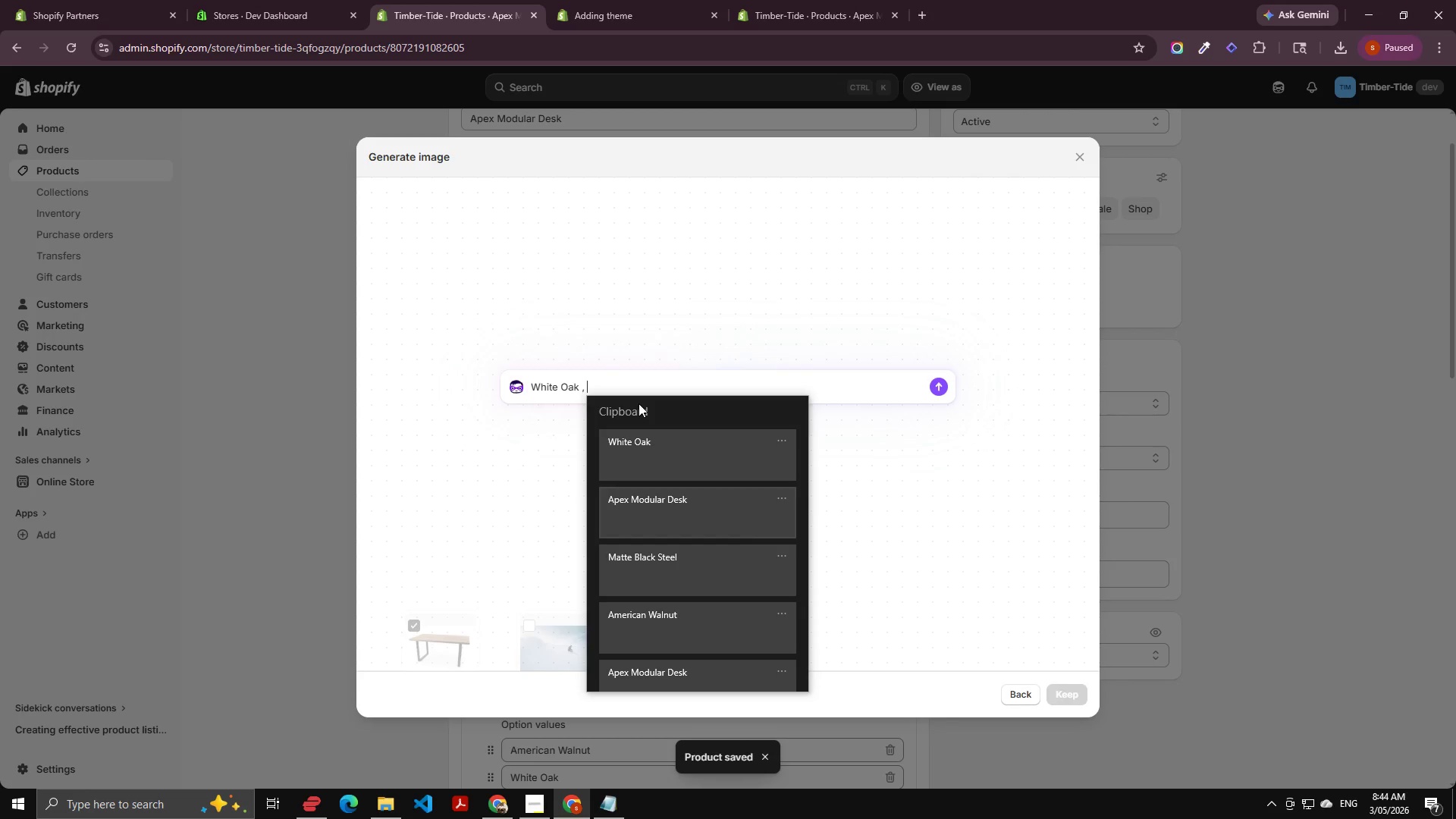 
key(Enter)
 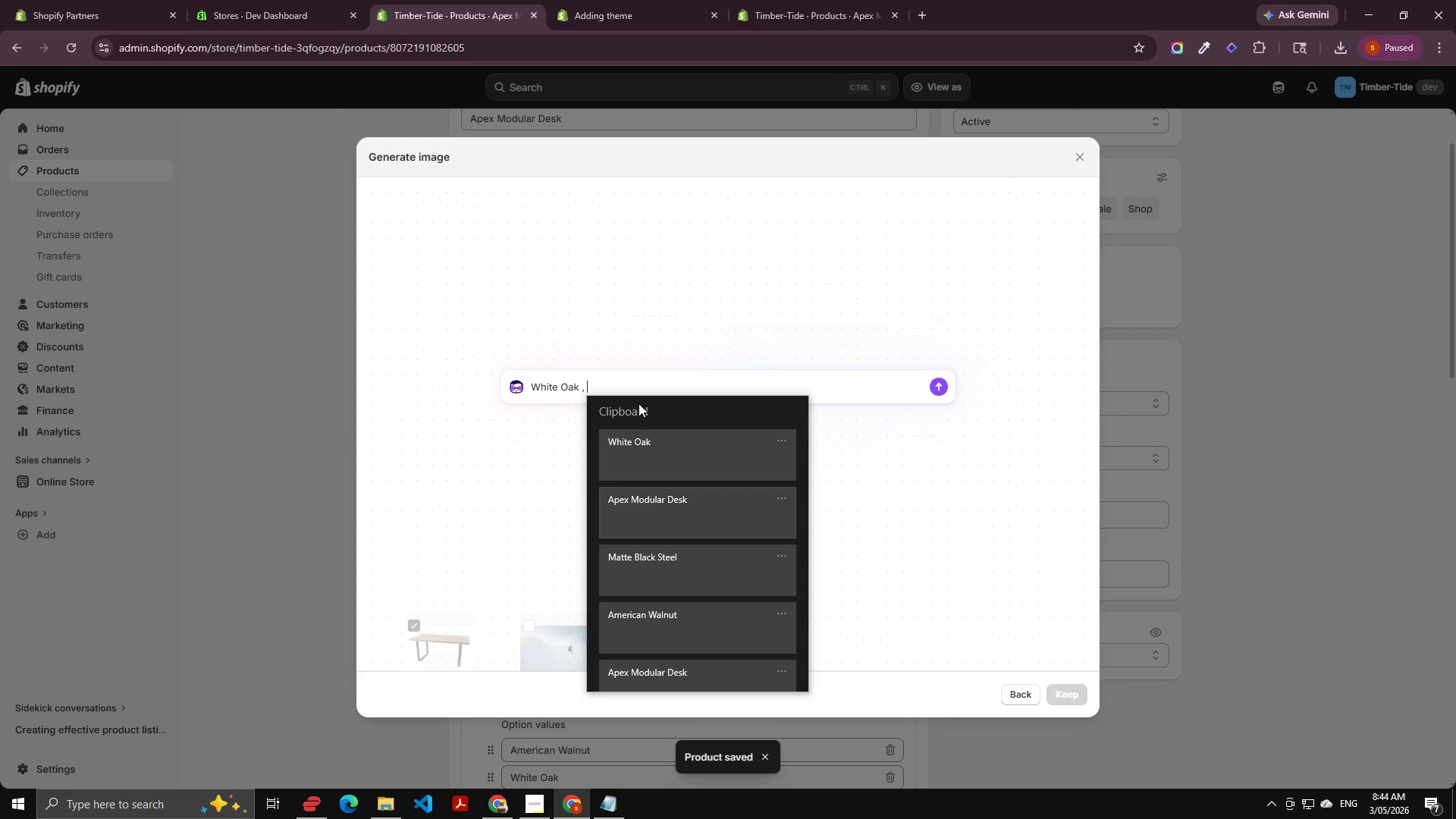 
key(Control+ControlLeft)
 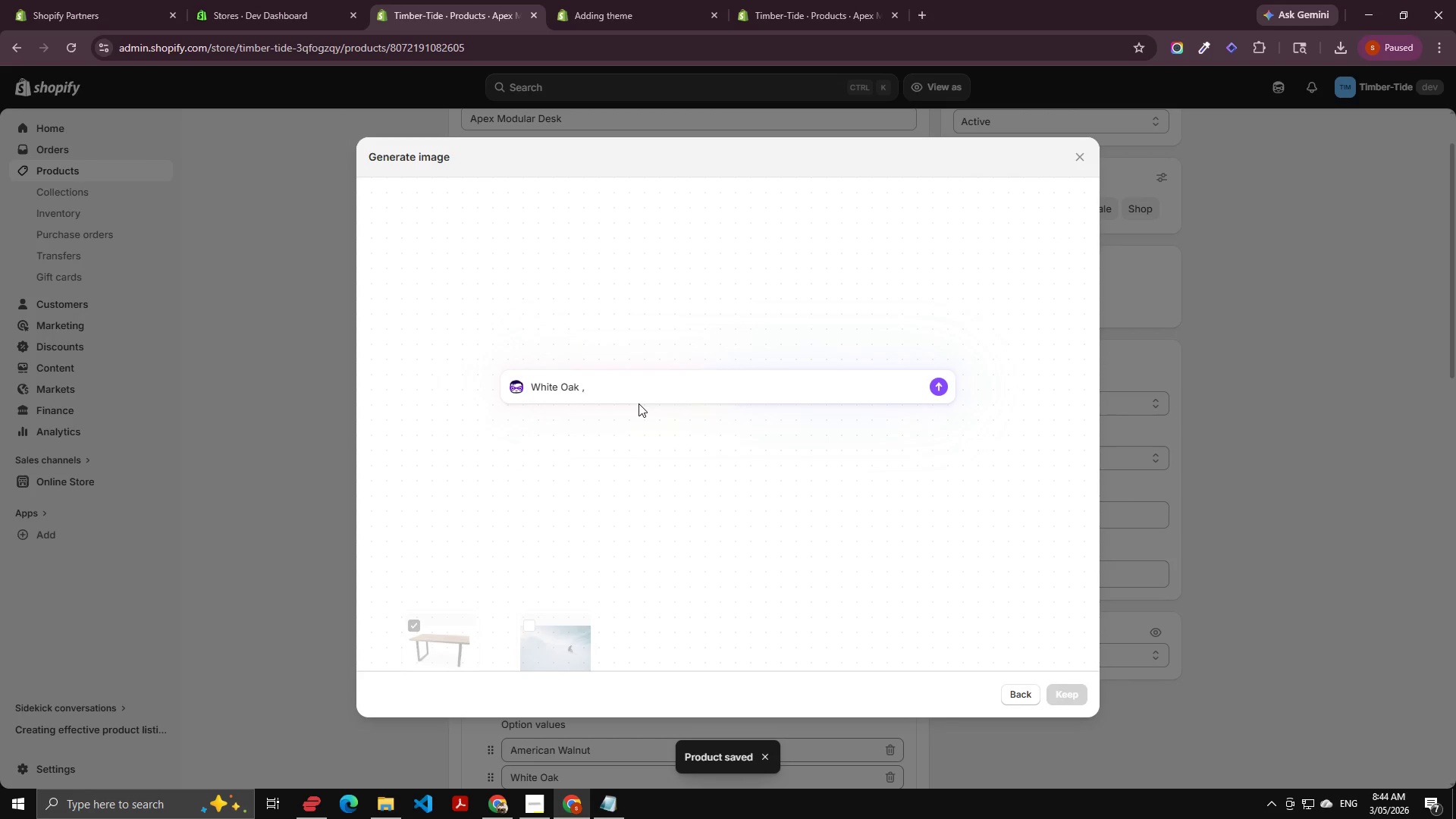 
hold_key(key=V, duration=21.64)
 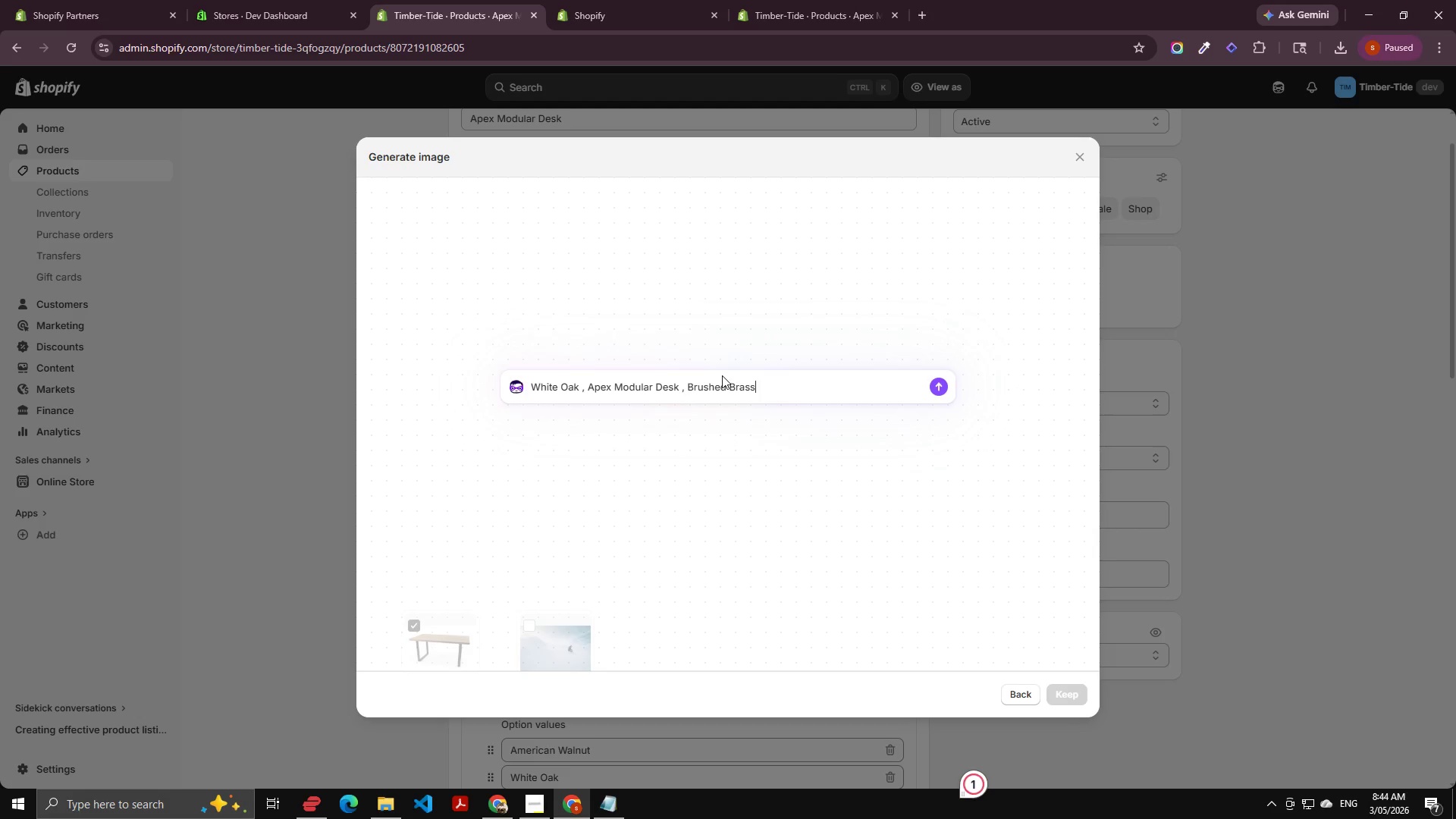 
left_click([681, 469])
 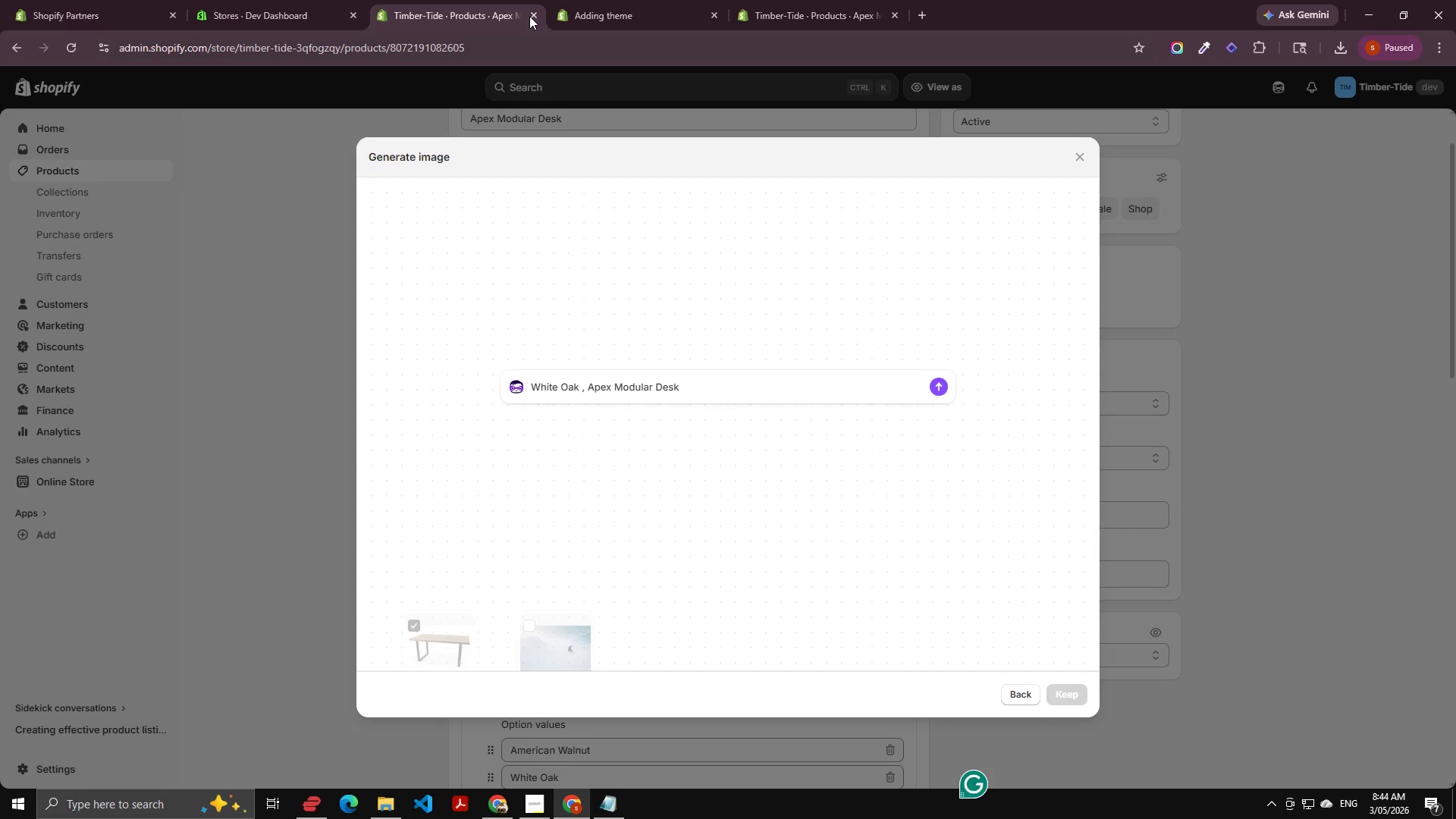 
double_click([266, 2])
 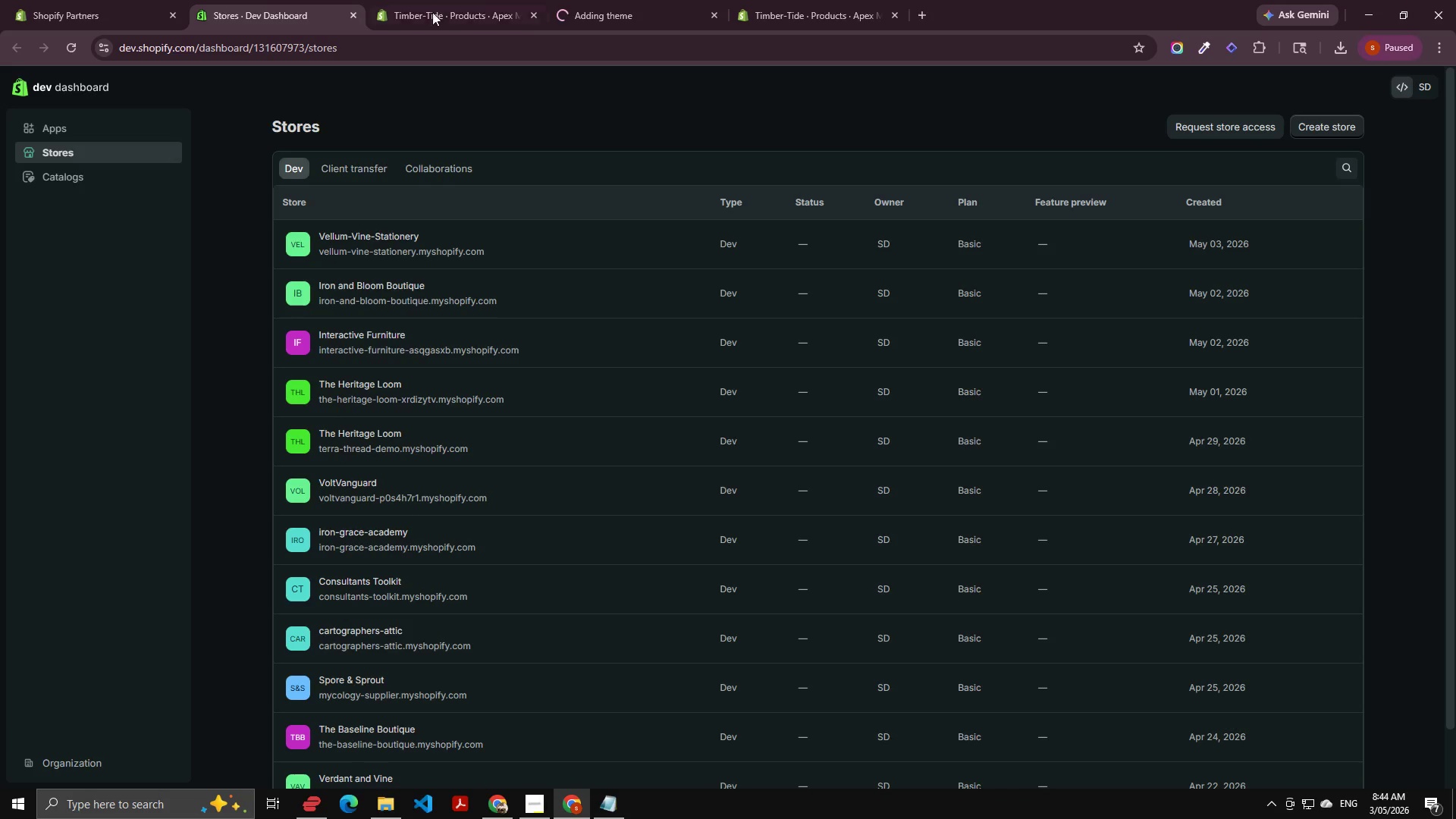 
triple_click([459, 12])
 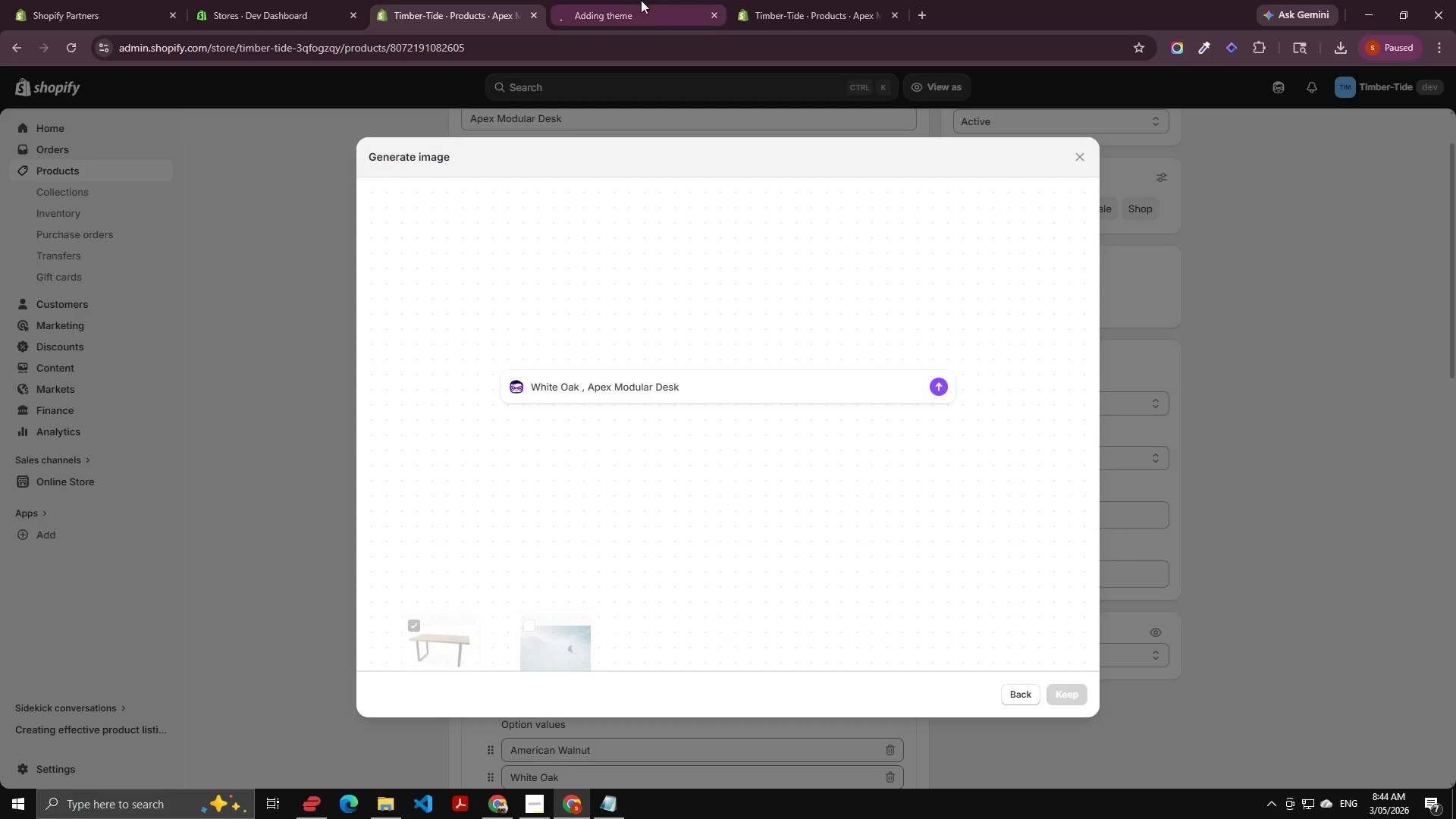 
left_click([642, 0])
 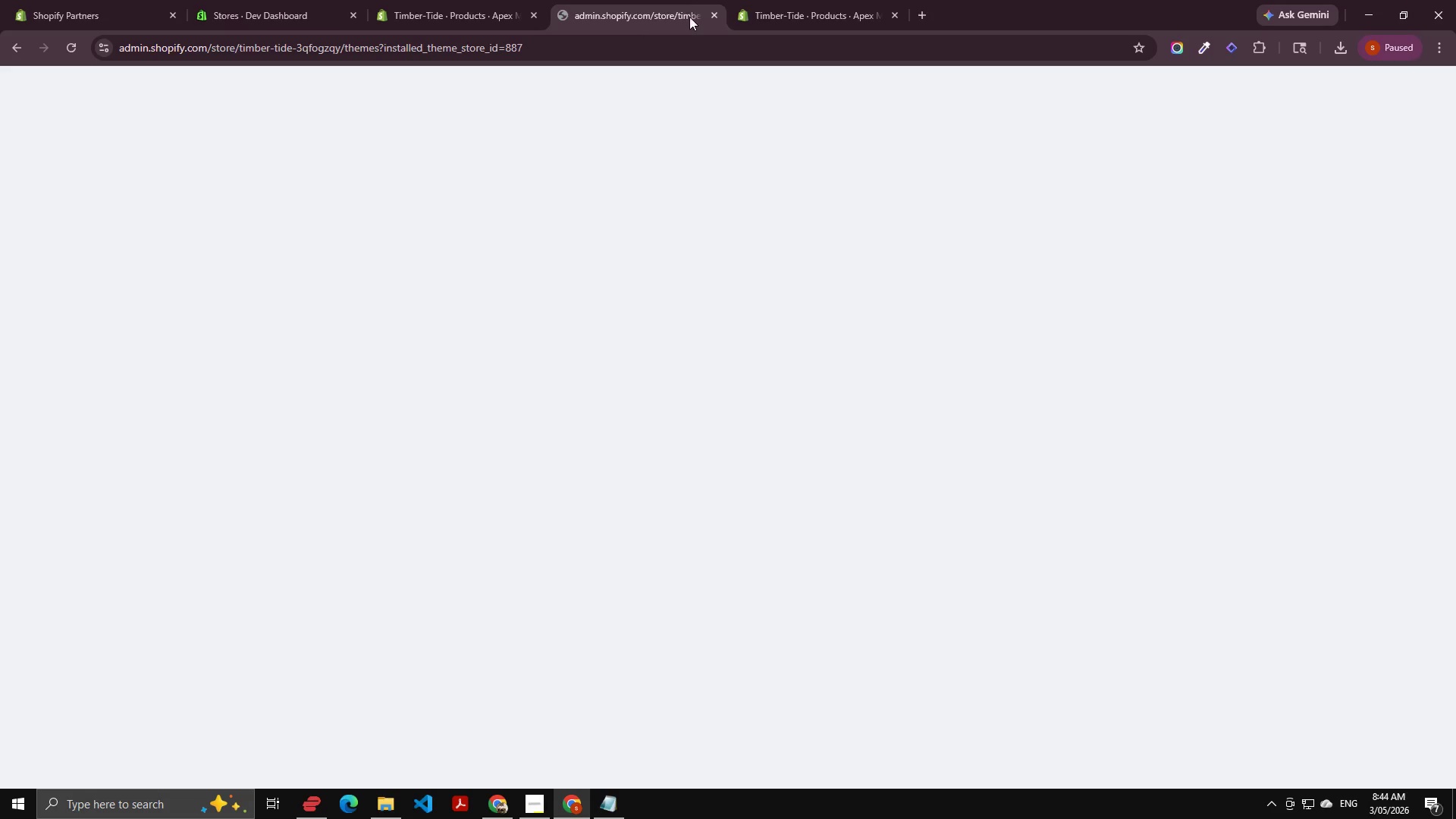 
left_click([779, 0])
 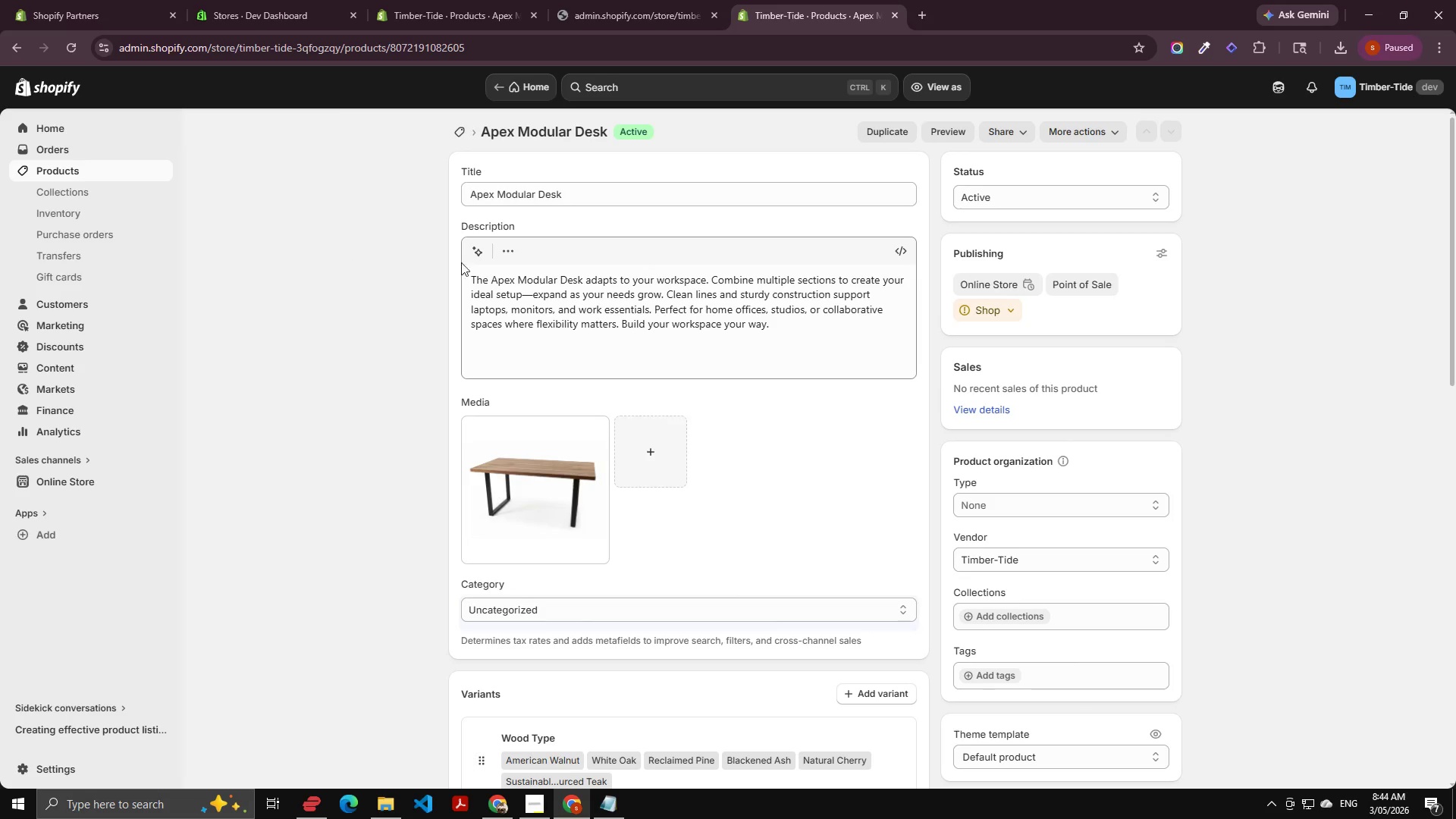 
scroll: coordinate [536, 560], scroll_direction: down, amount: 6.0
 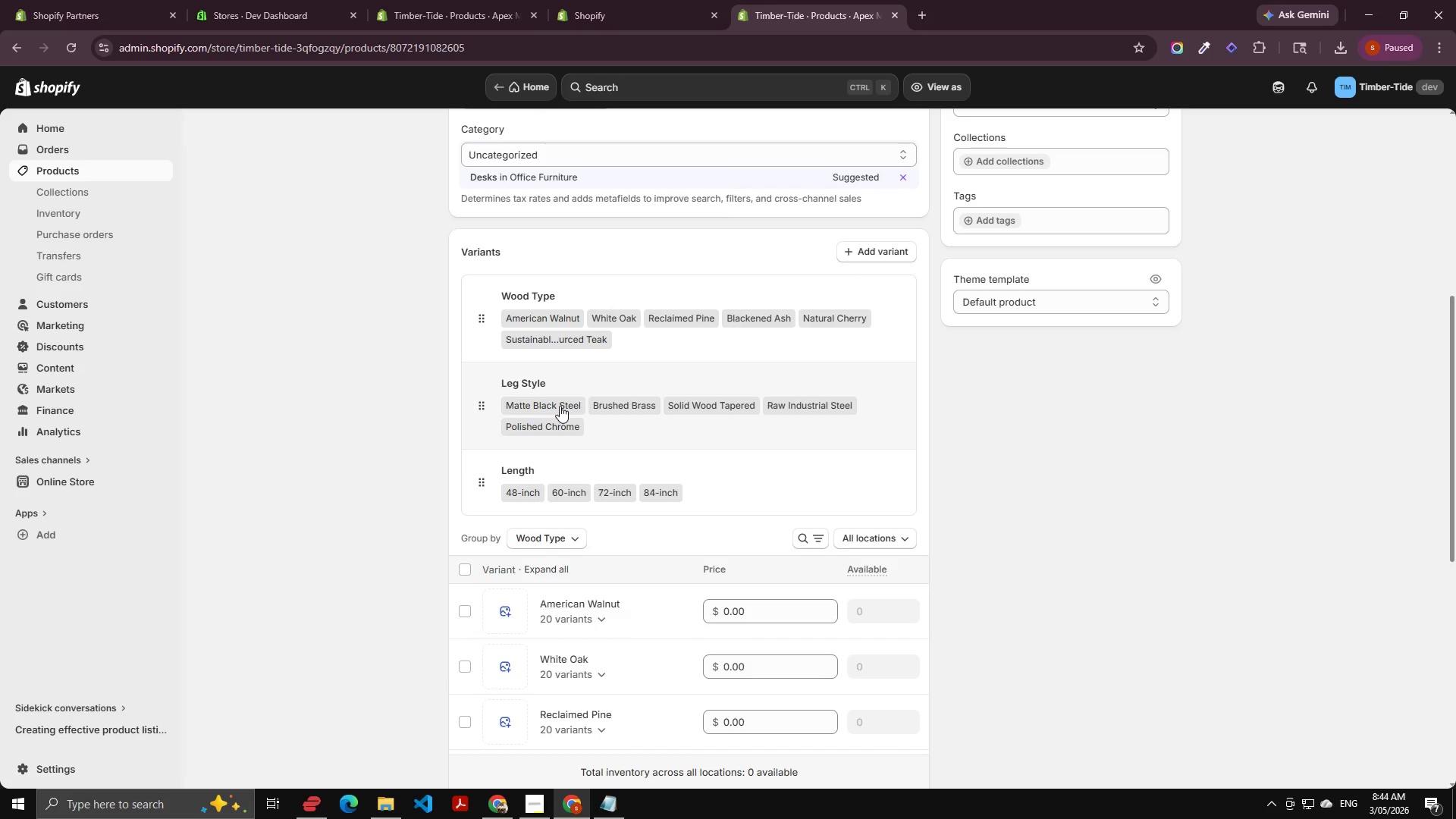 
left_click([583, 406])
 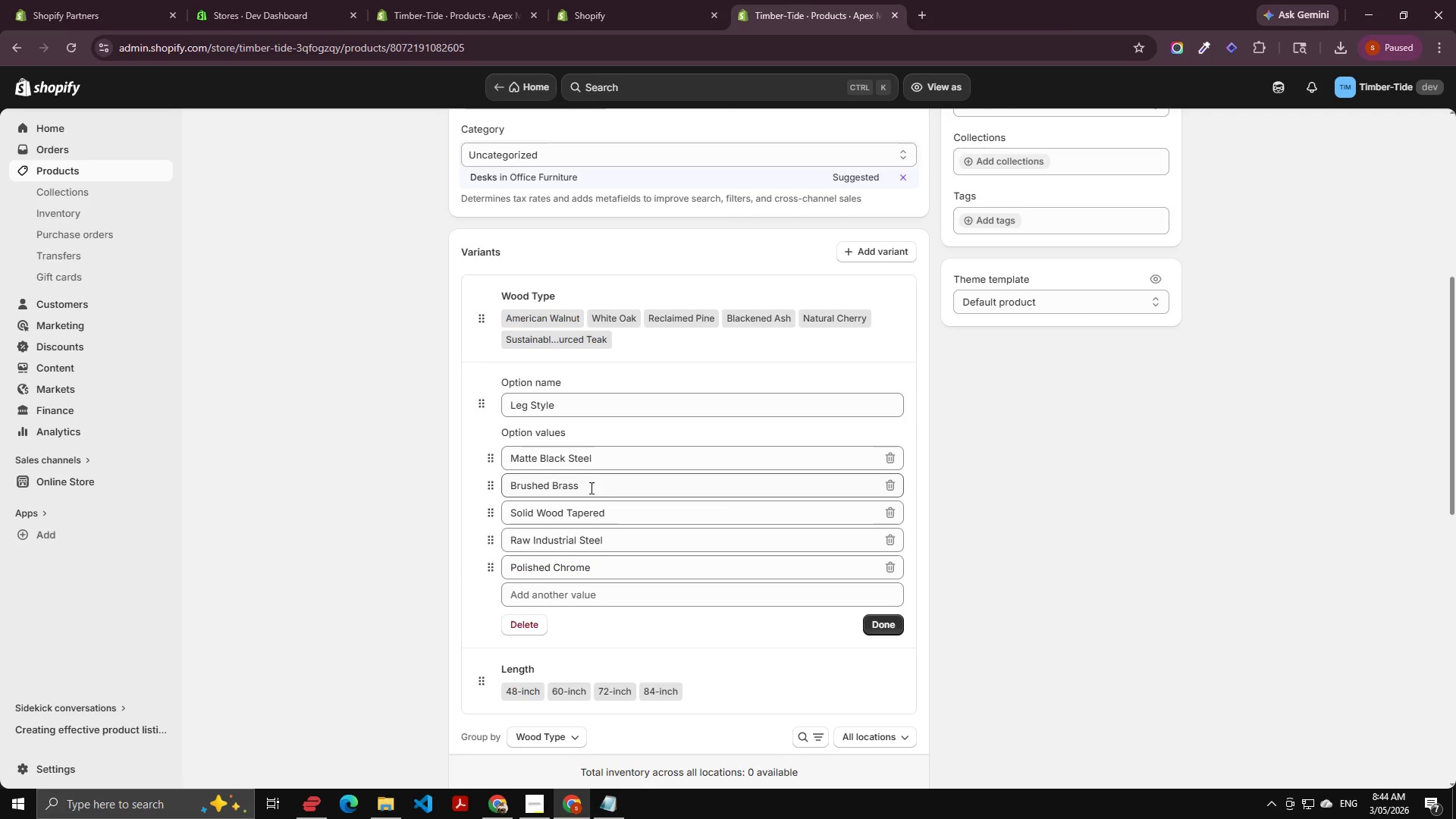 
left_click([588, 494])
 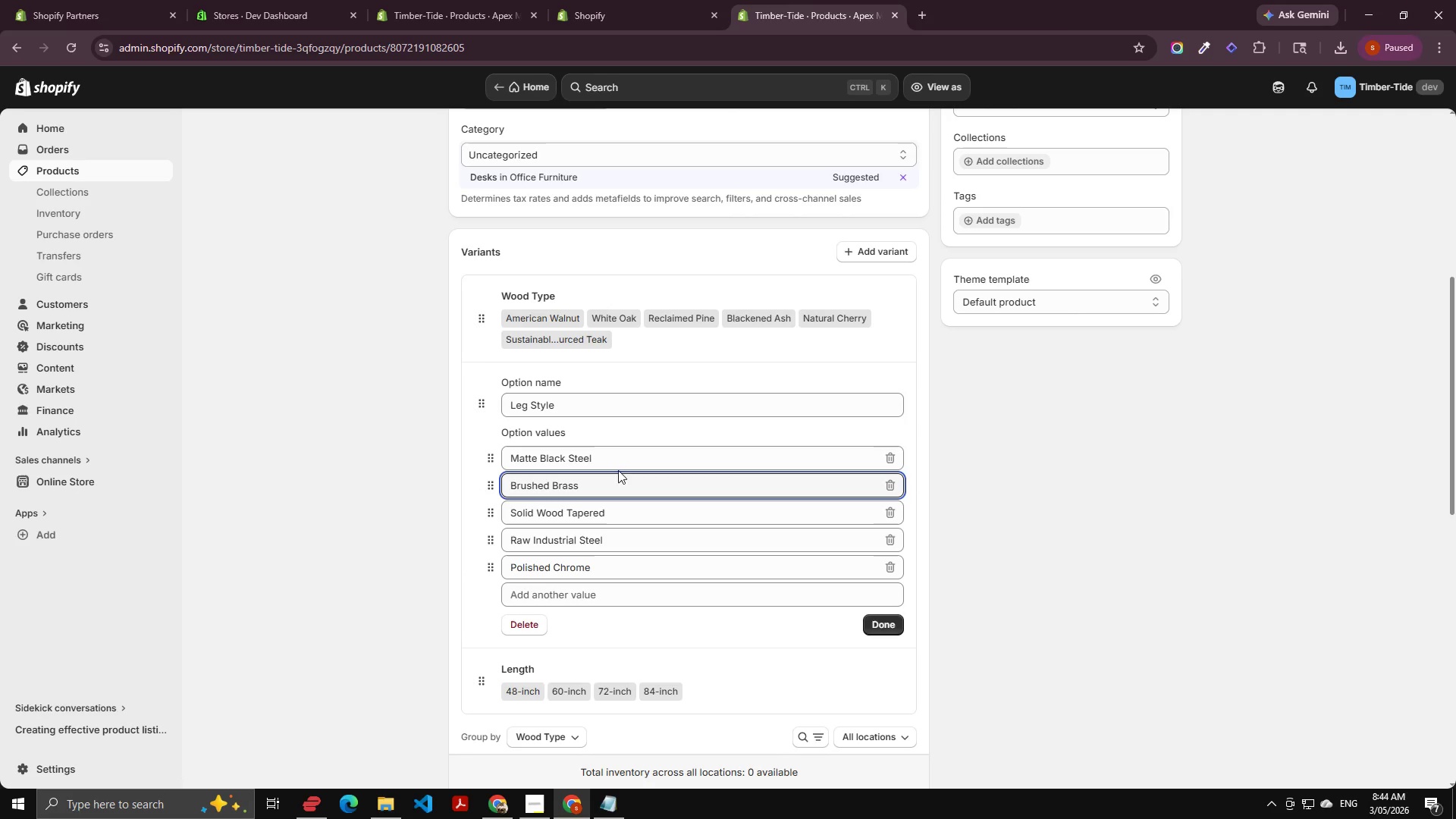 
left_click([619, 469])
 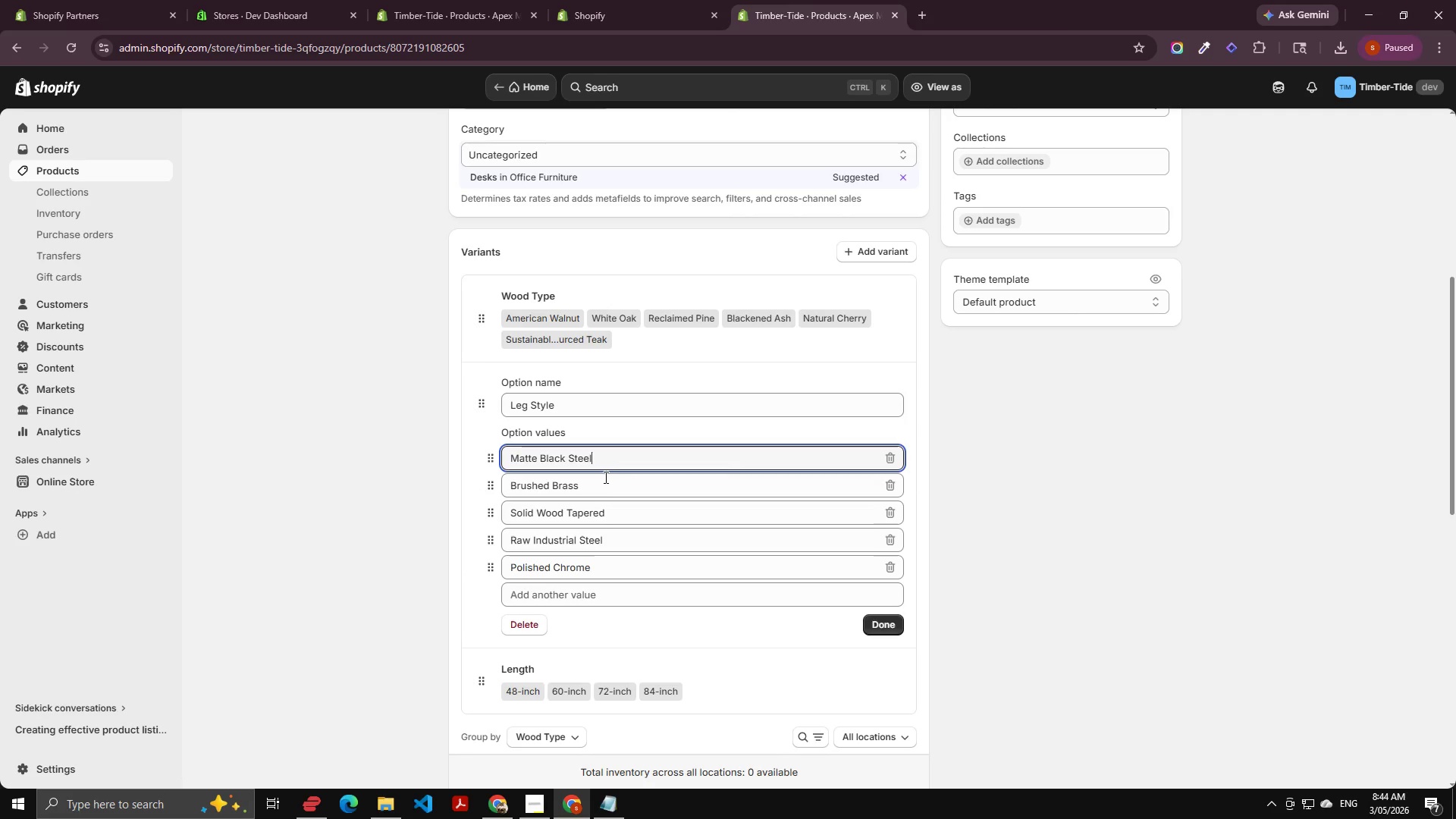 
left_click([604, 477])
 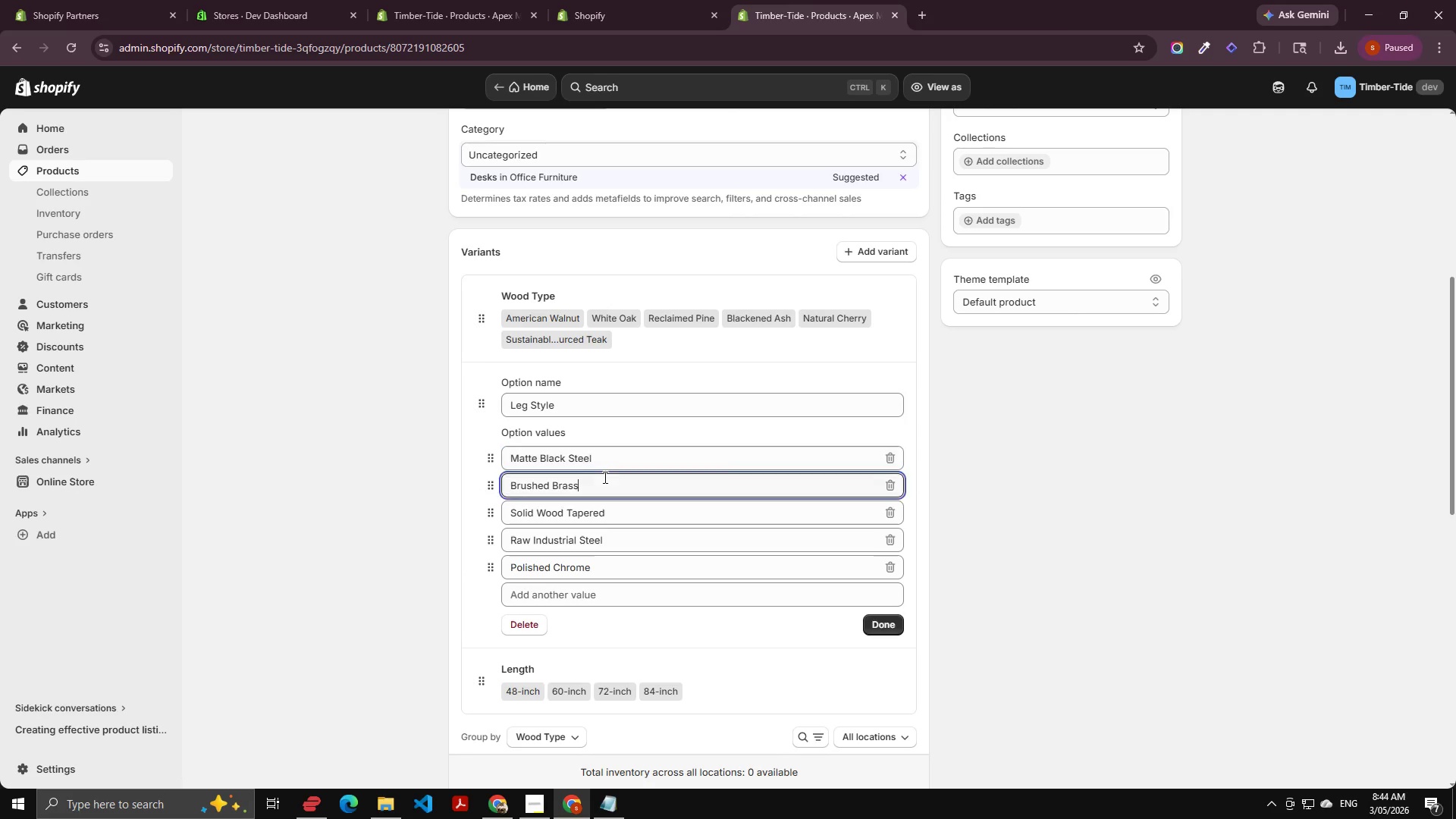 
key(Control+A)
 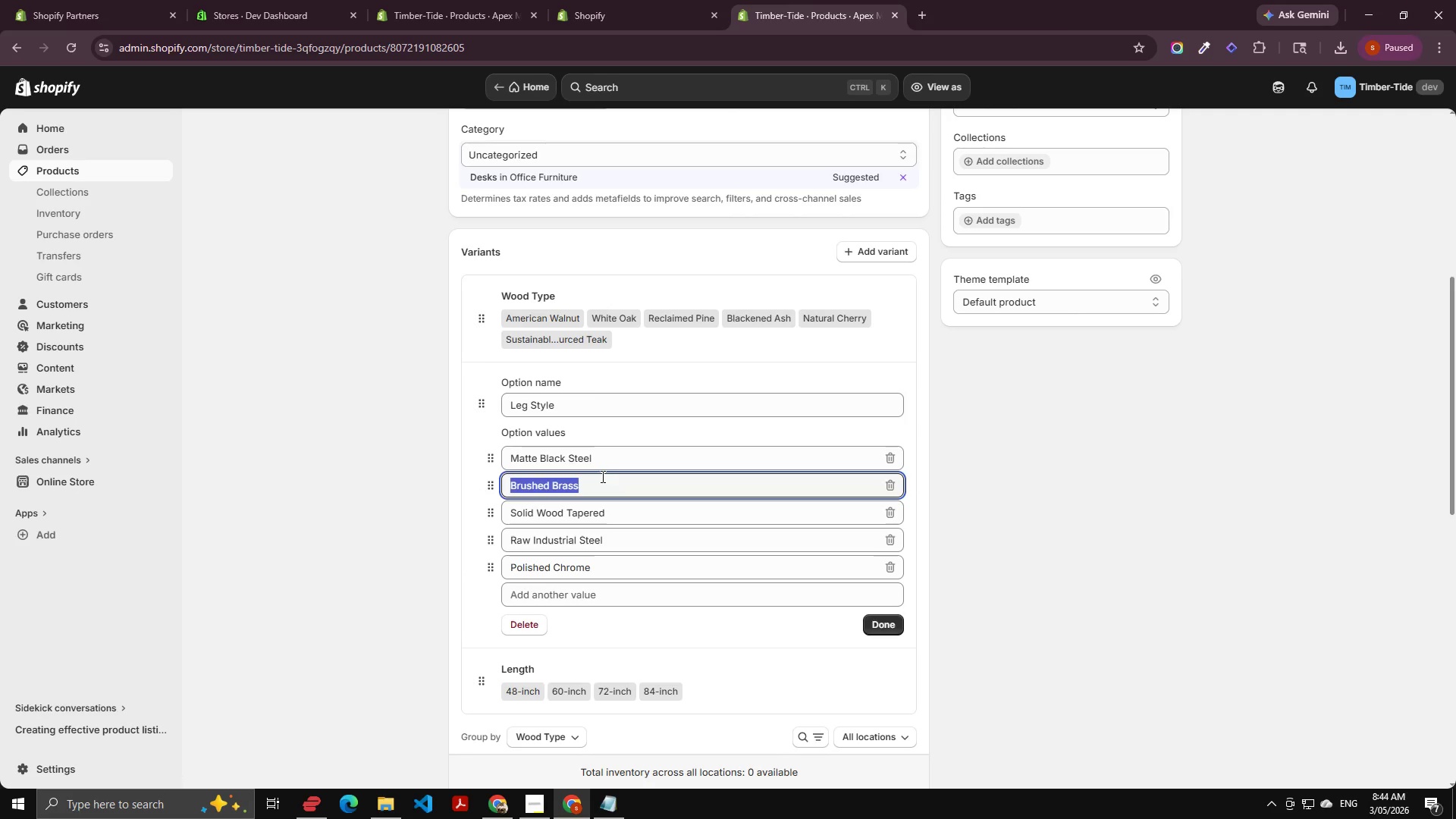 
key(Control+C)
 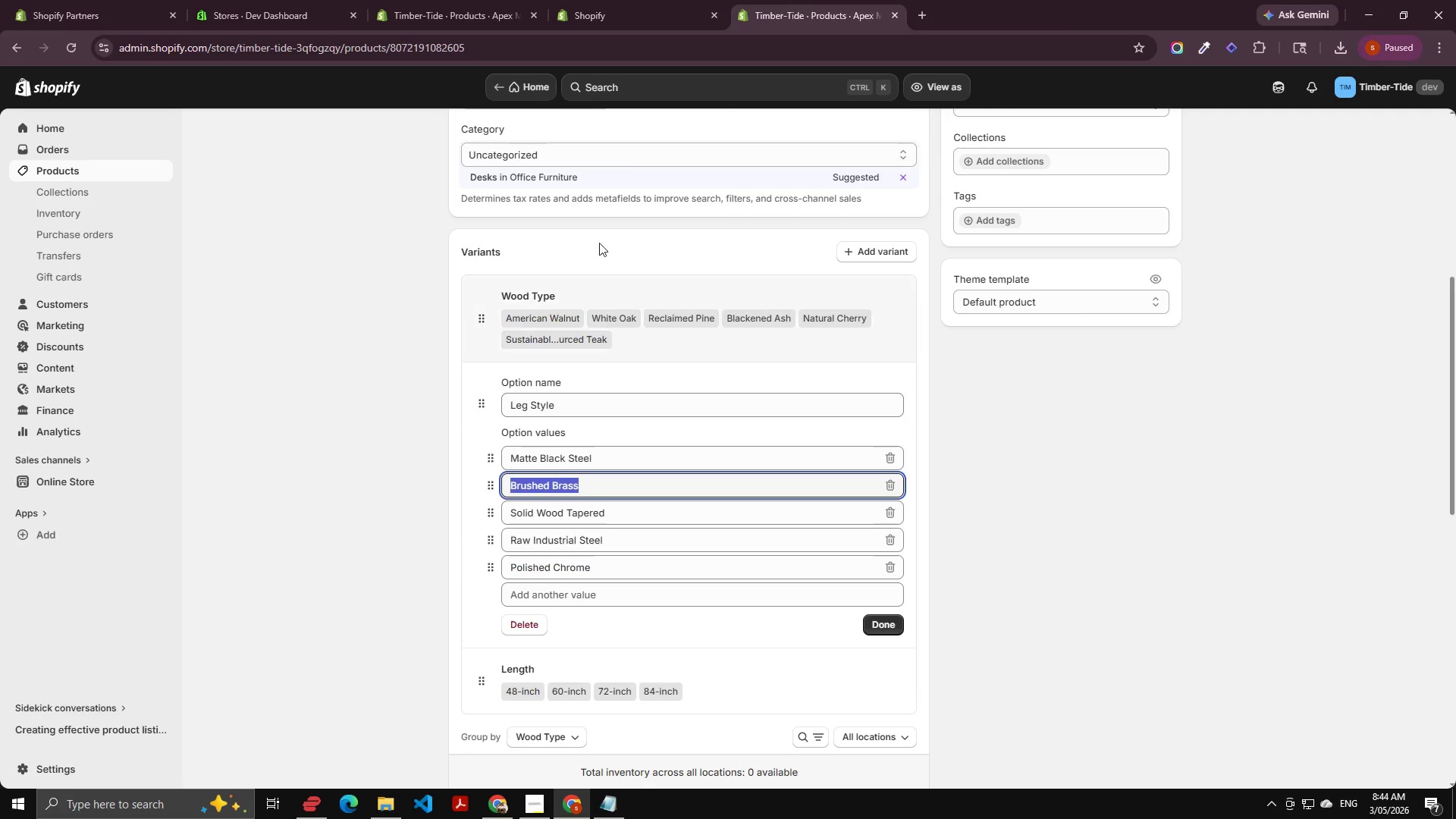 
key(Control+C)
 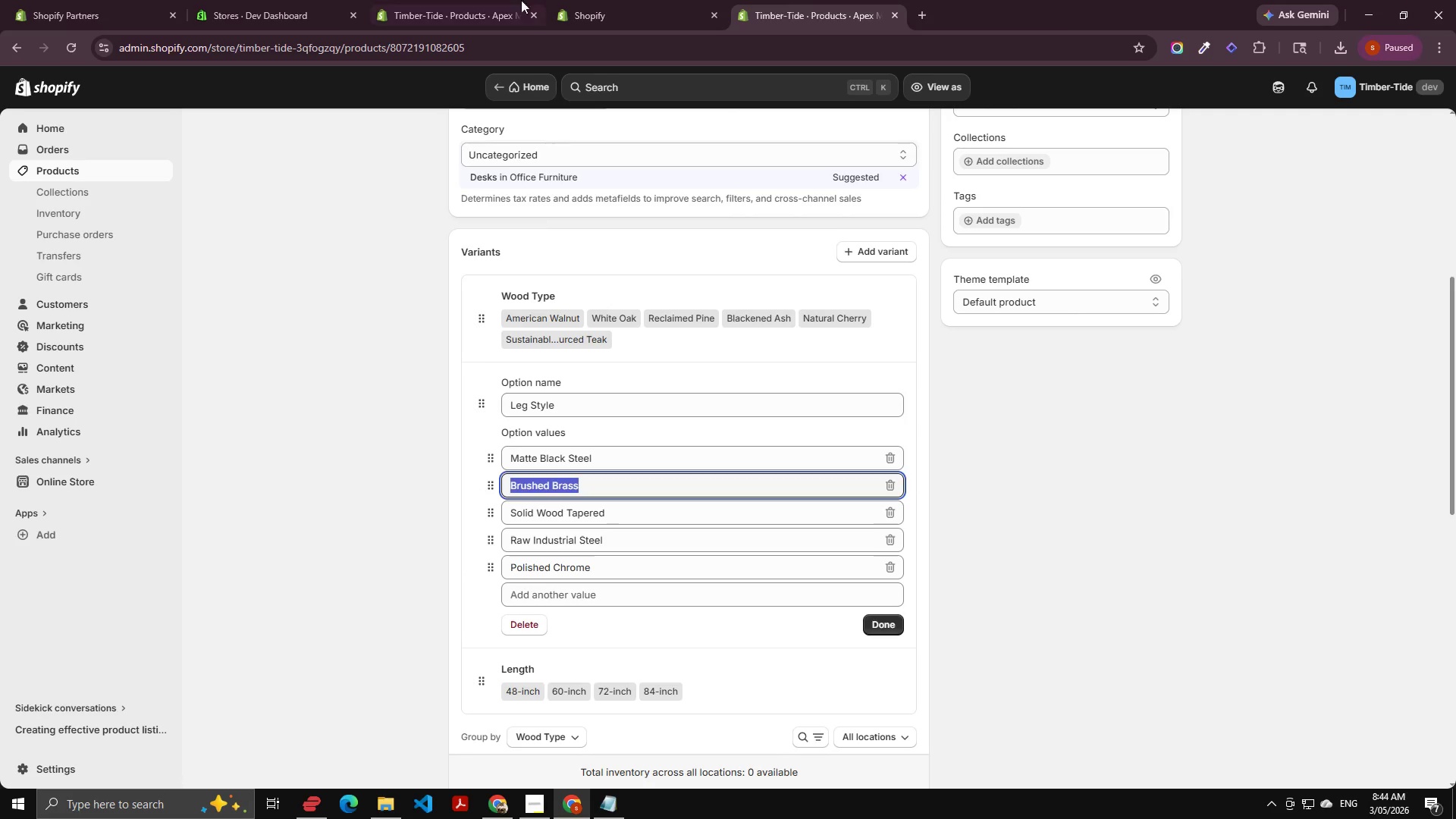 
left_click([526, 0])
 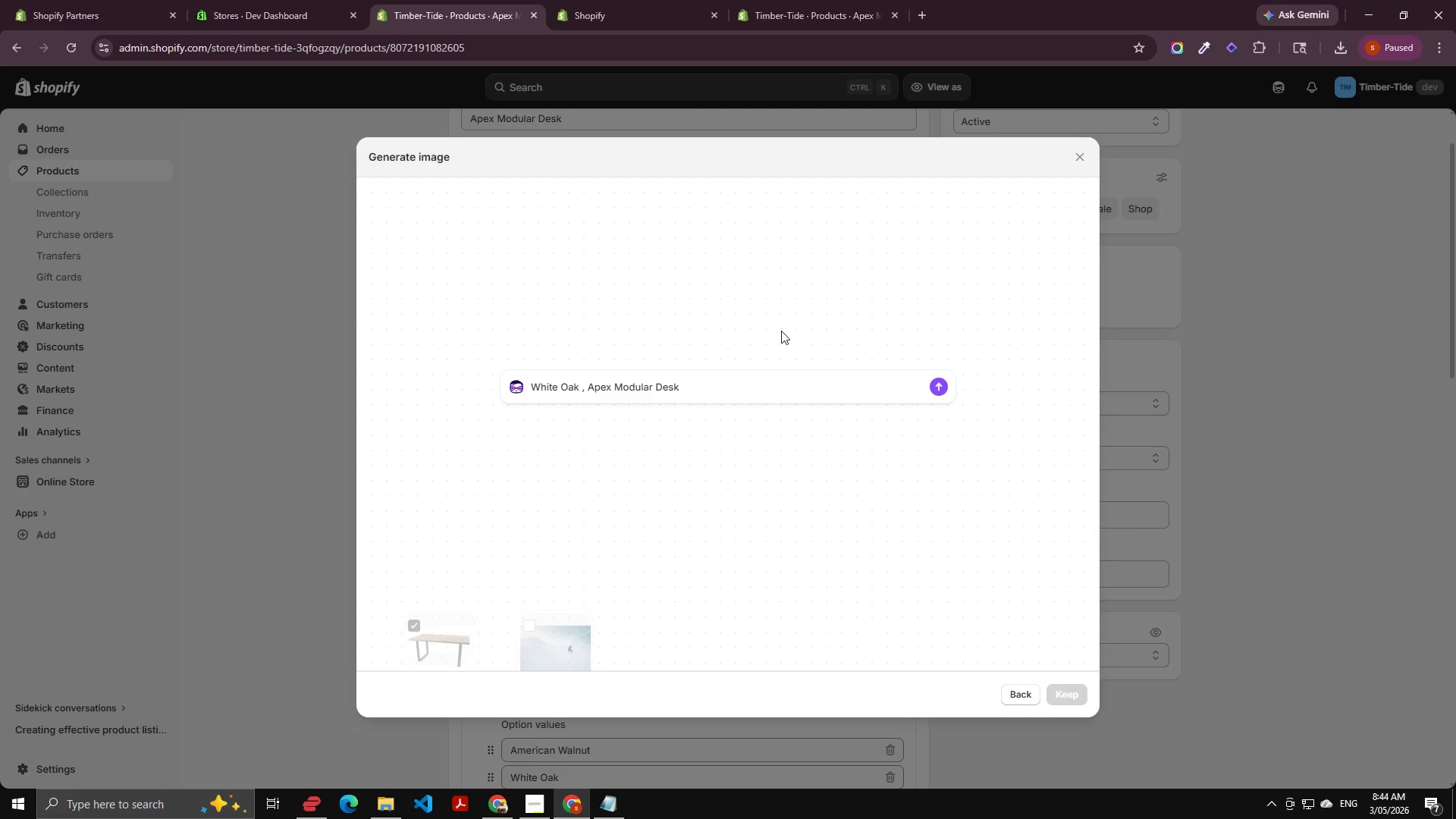 
left_click([722, 375])
 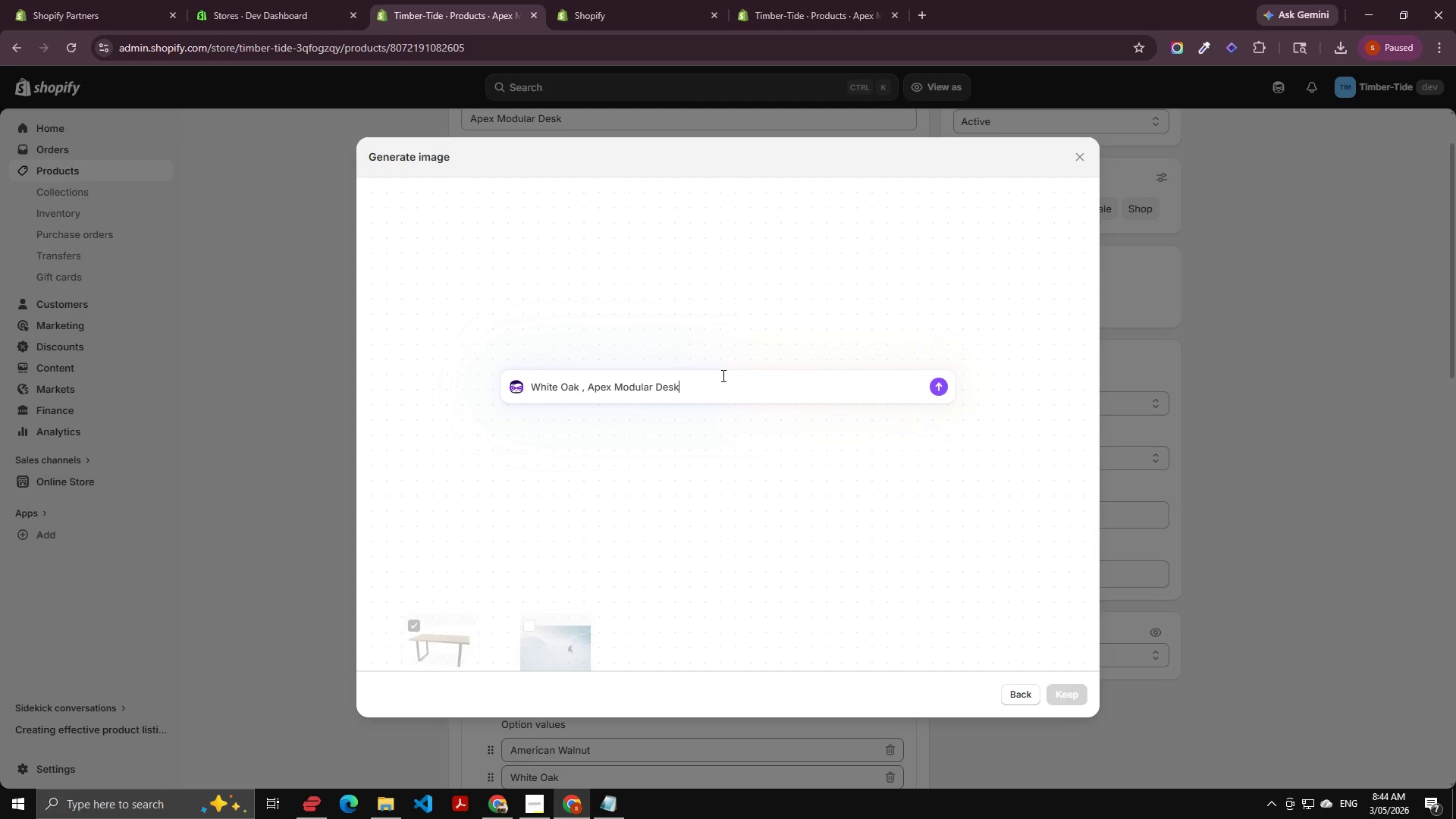 
key(Space)
 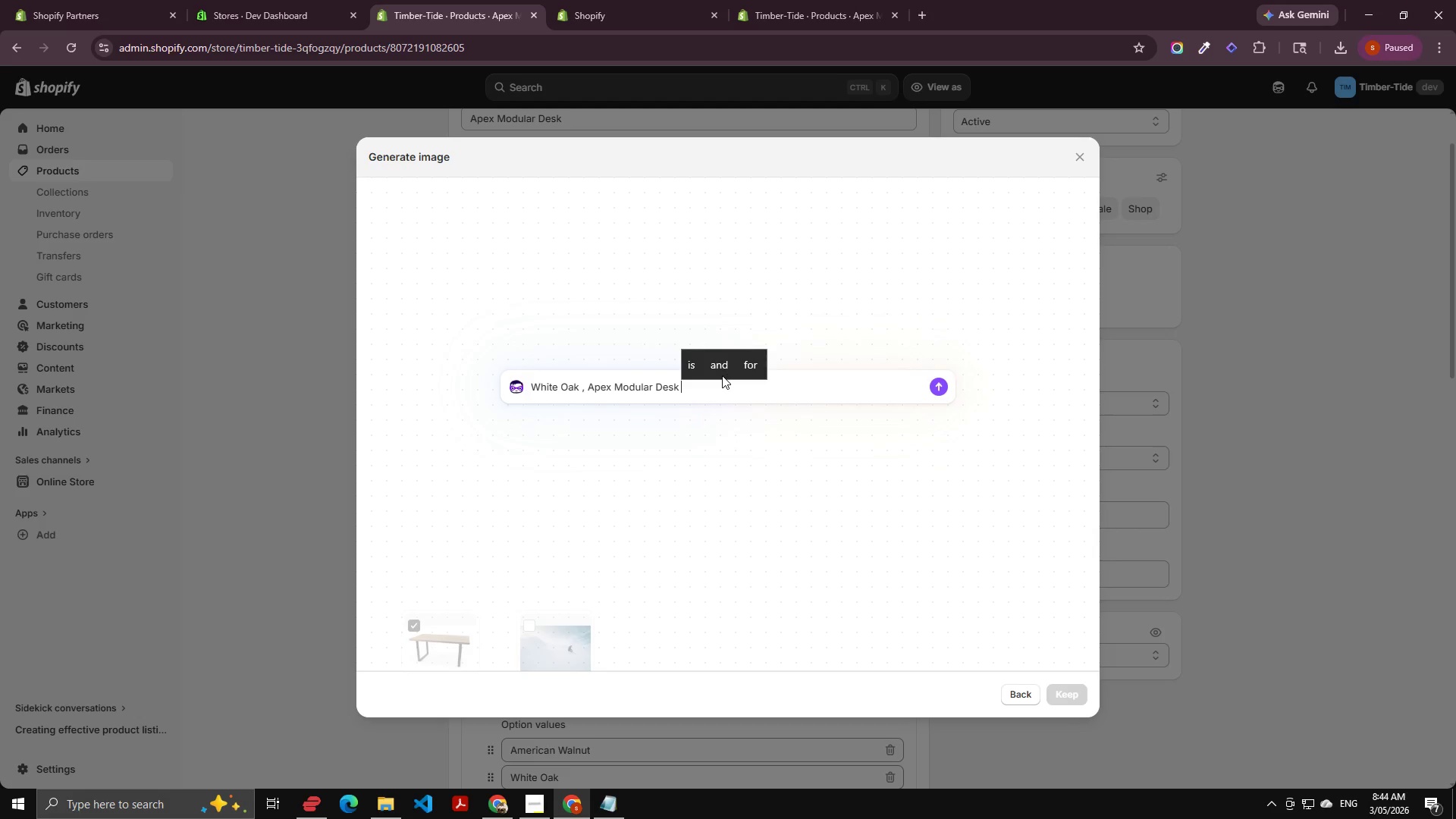 
key(Comma)
 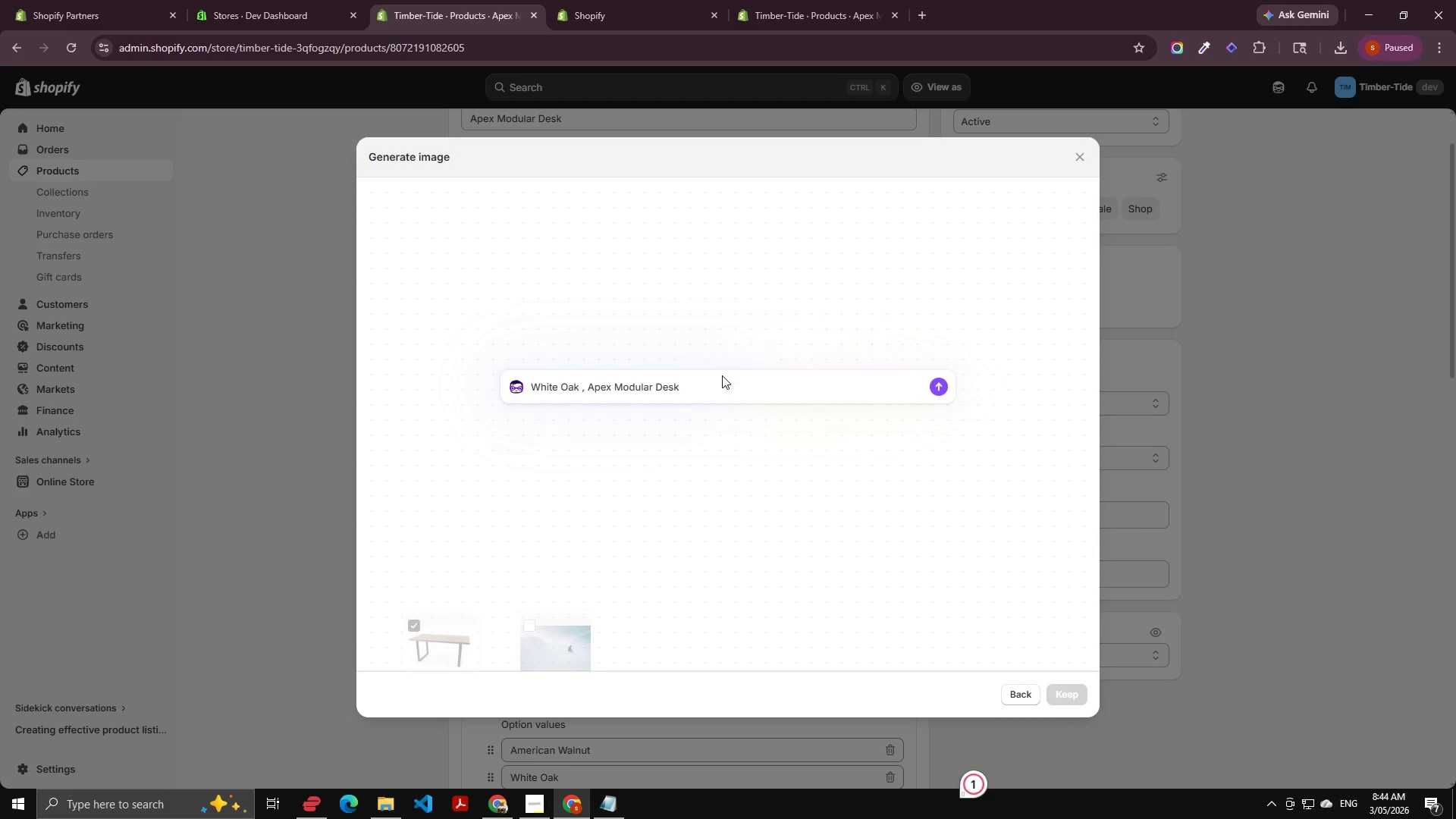 
key(Space)
 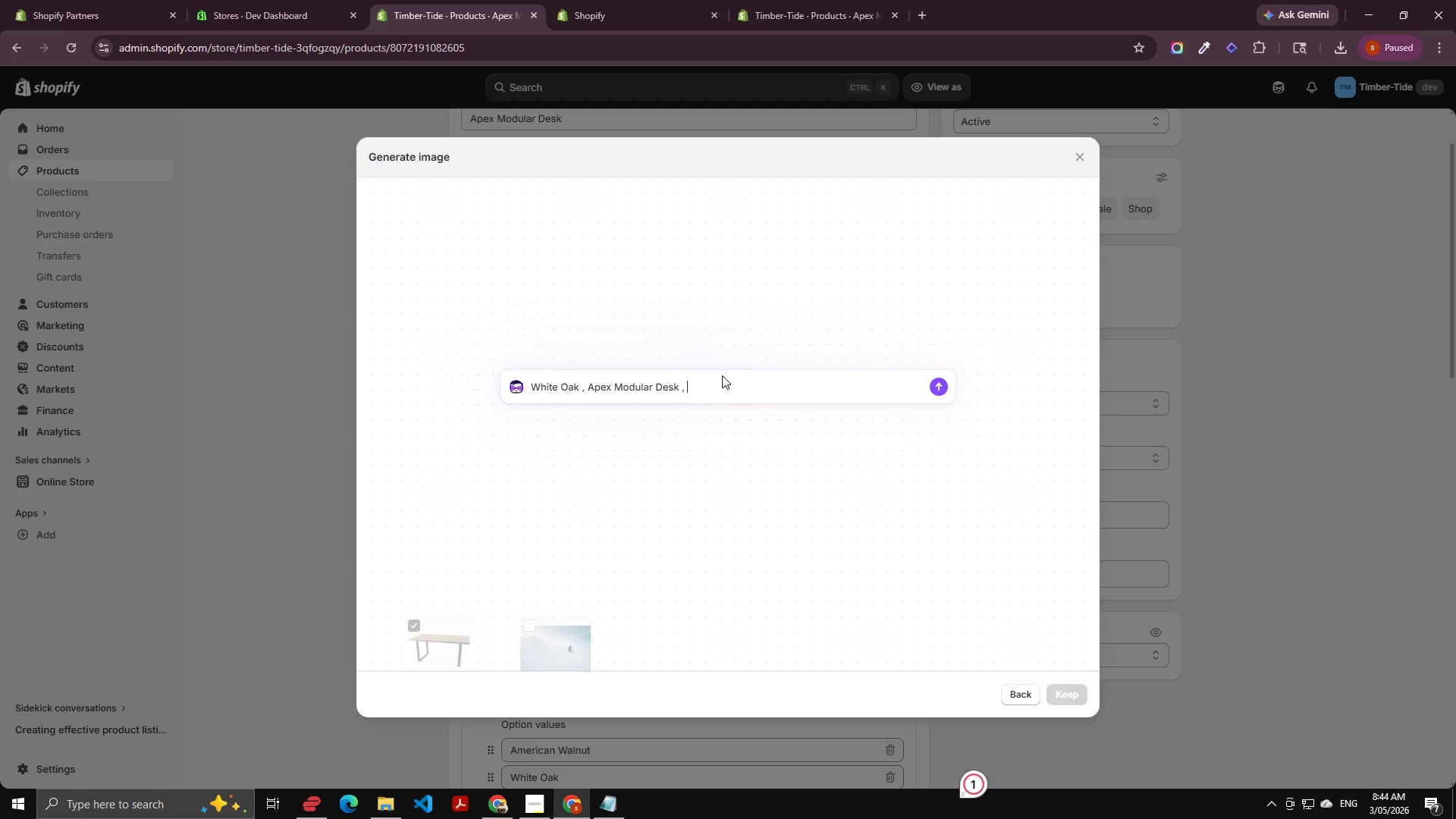 
hold_key(key=ControlLeft, duration=0.5)
 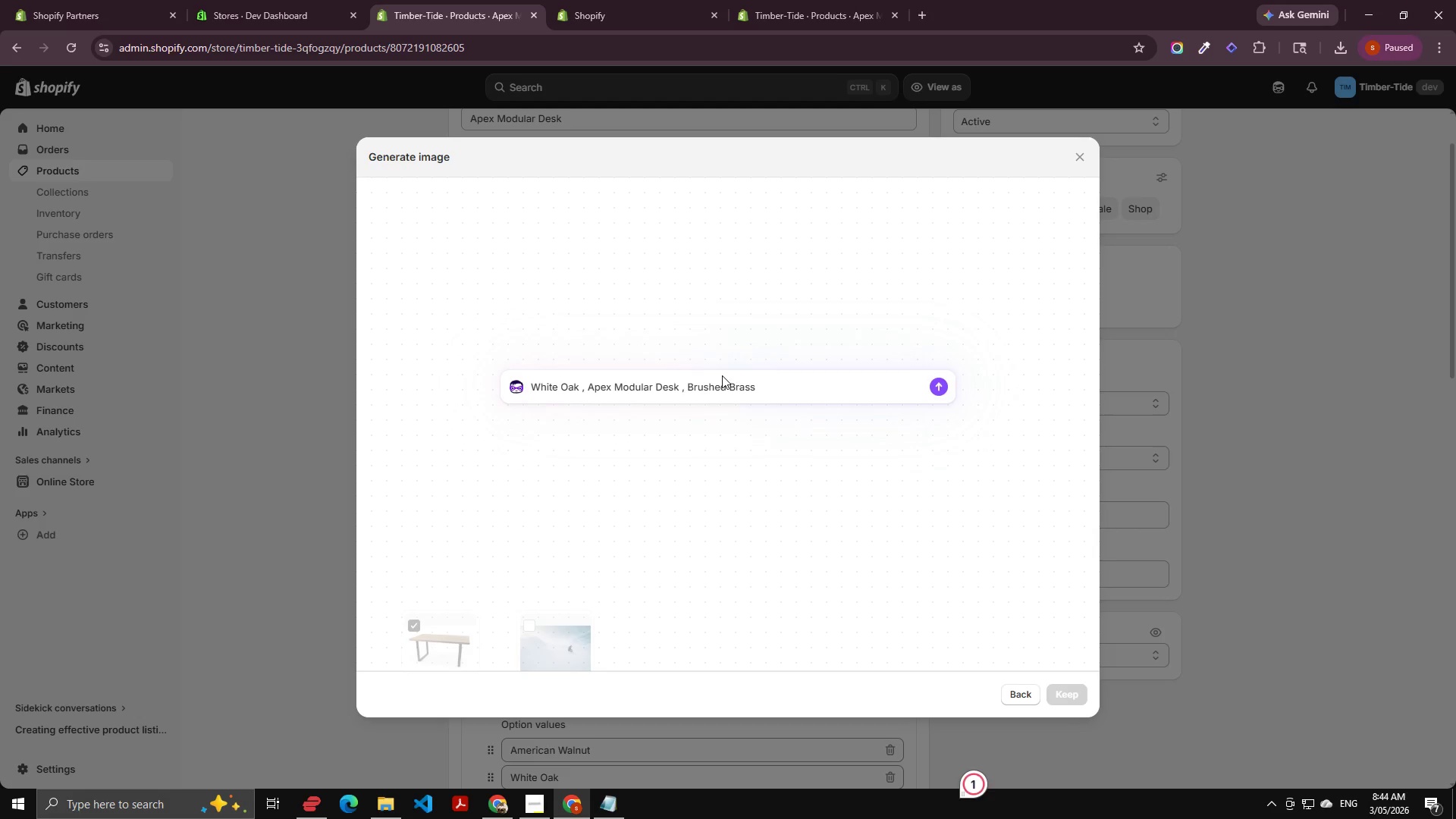 
key(Enter)
 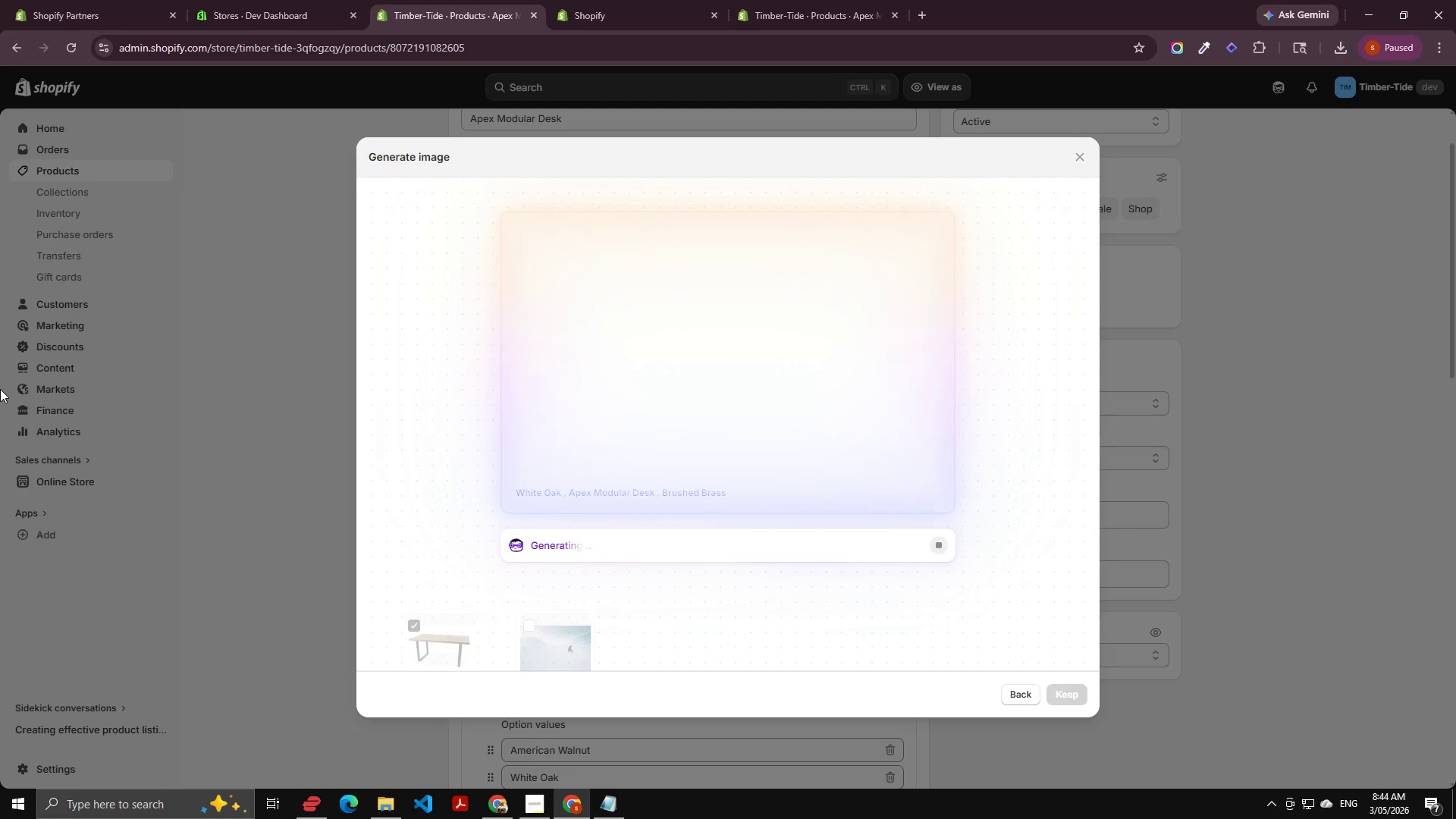 
wait(7.05)
 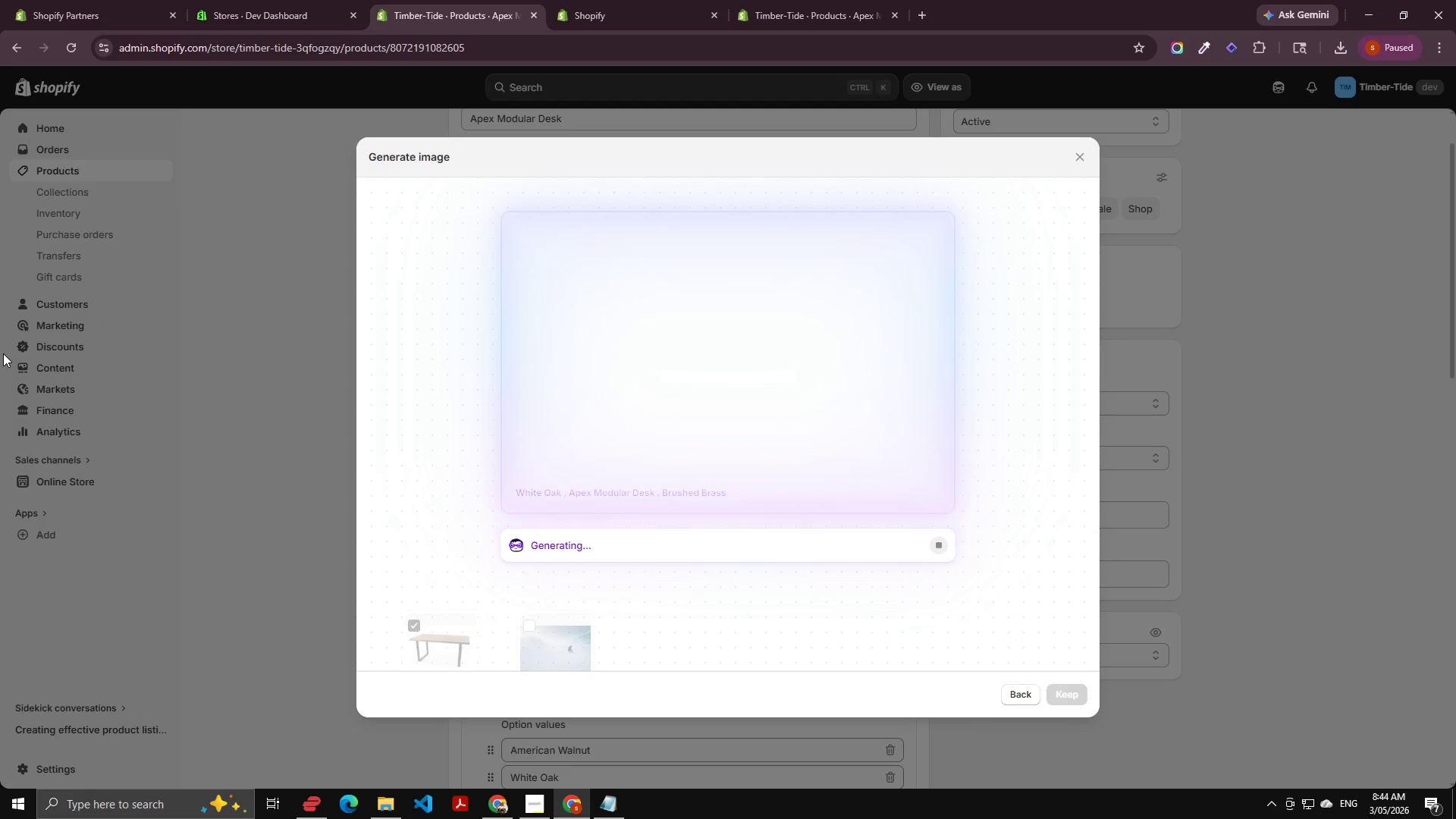 
left_click([751, 0])
 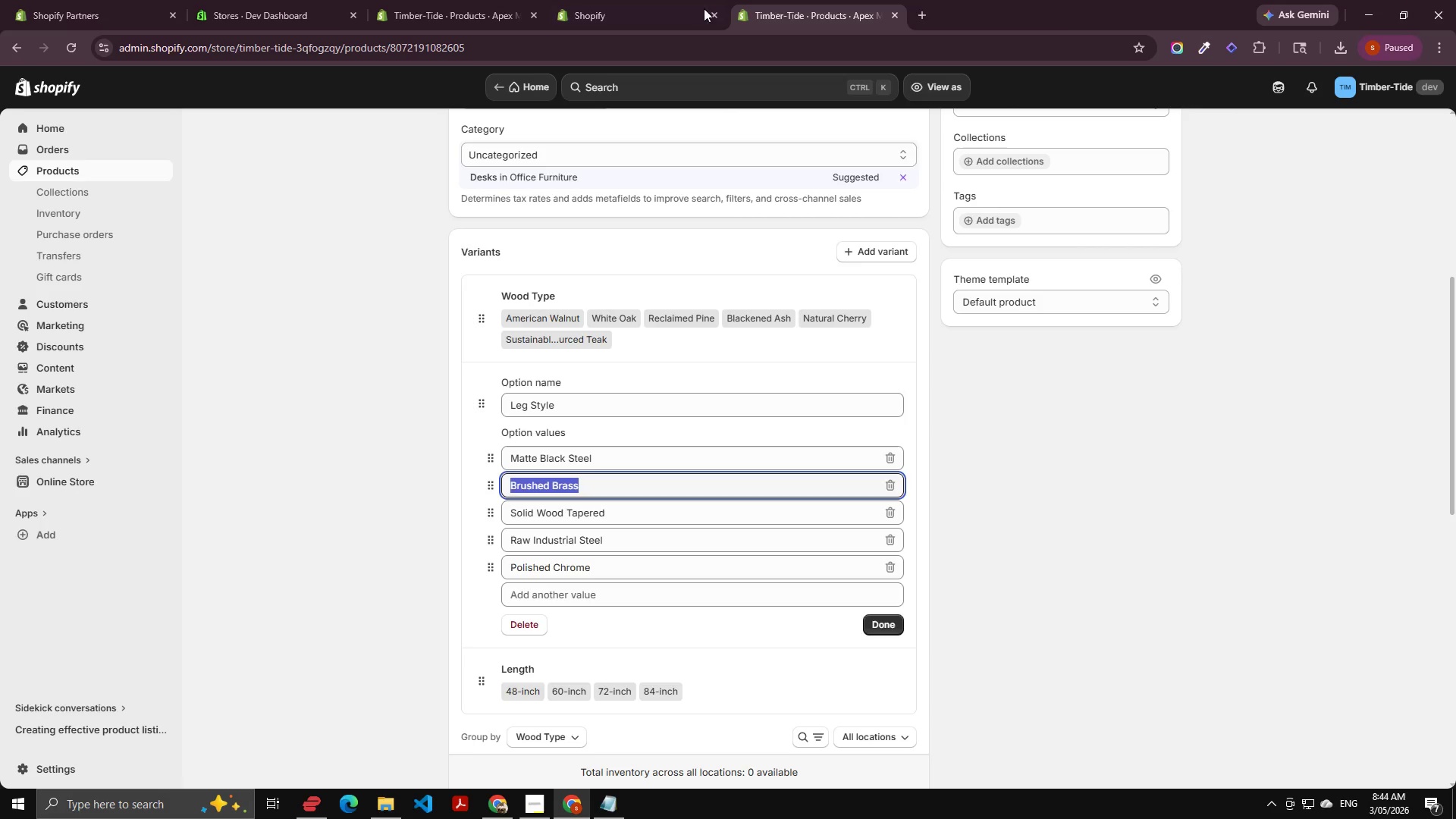 
left_click([660, 0])
 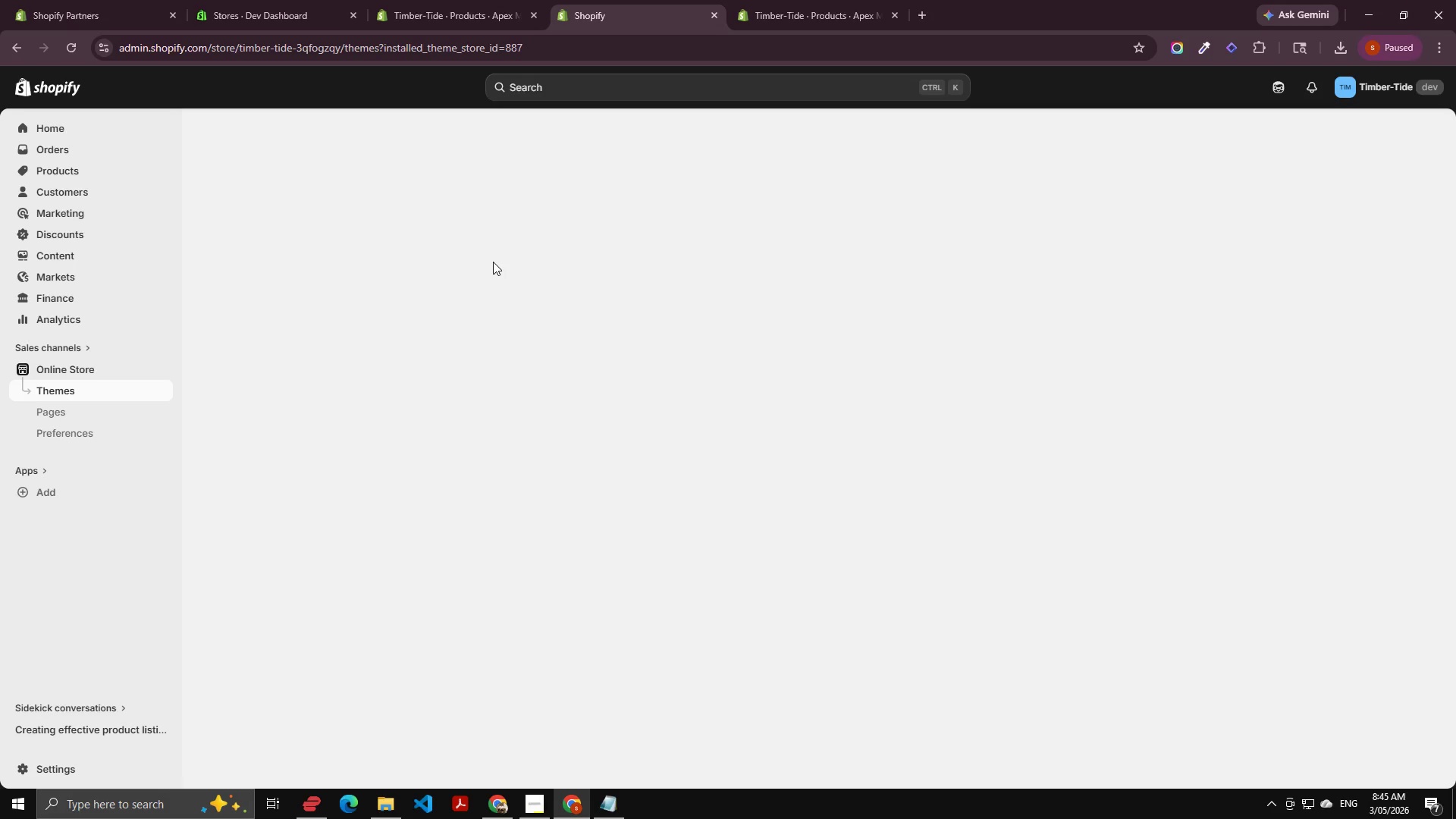 
wait(79.28)
 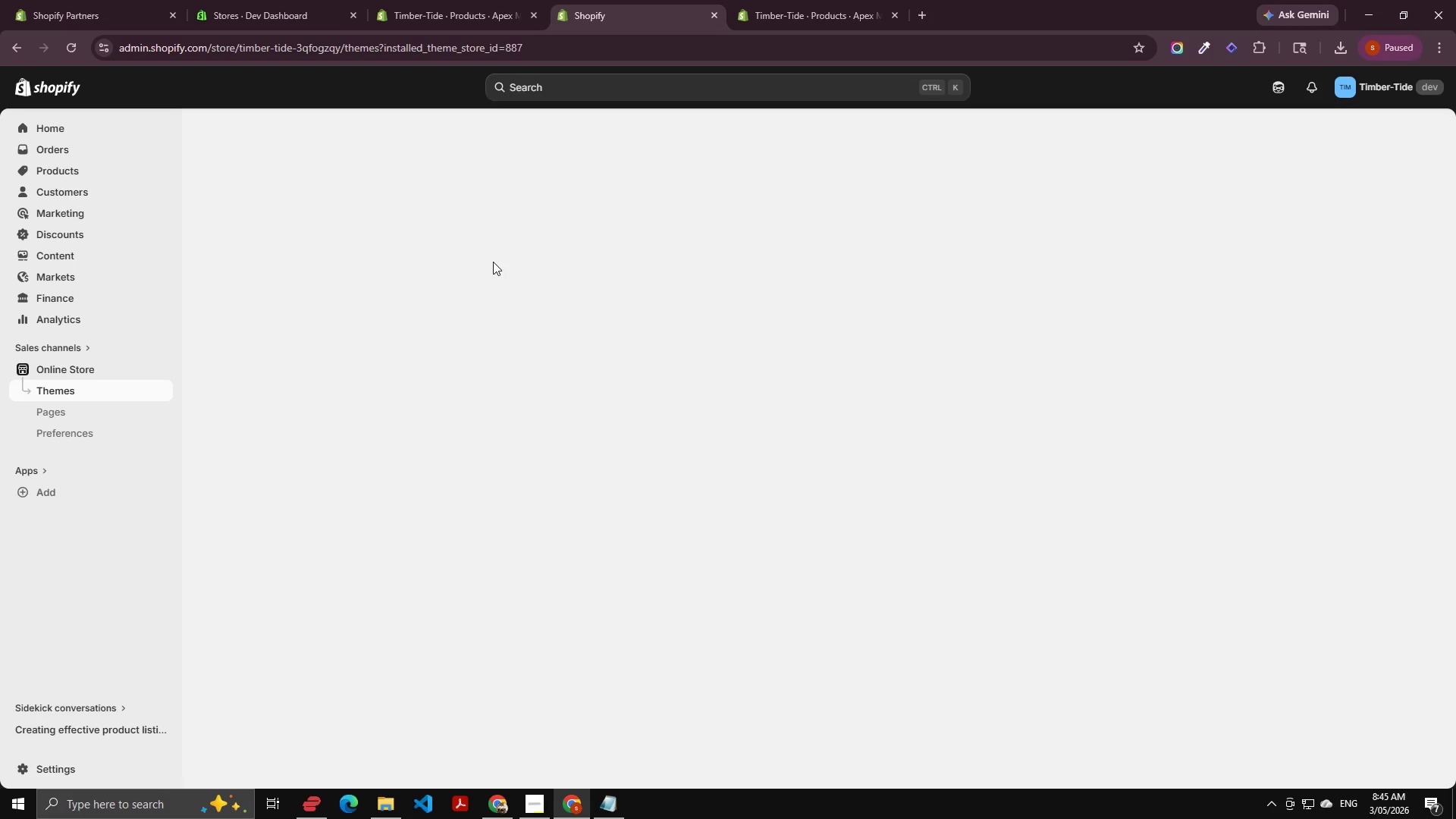 
left_click([80, 165])
 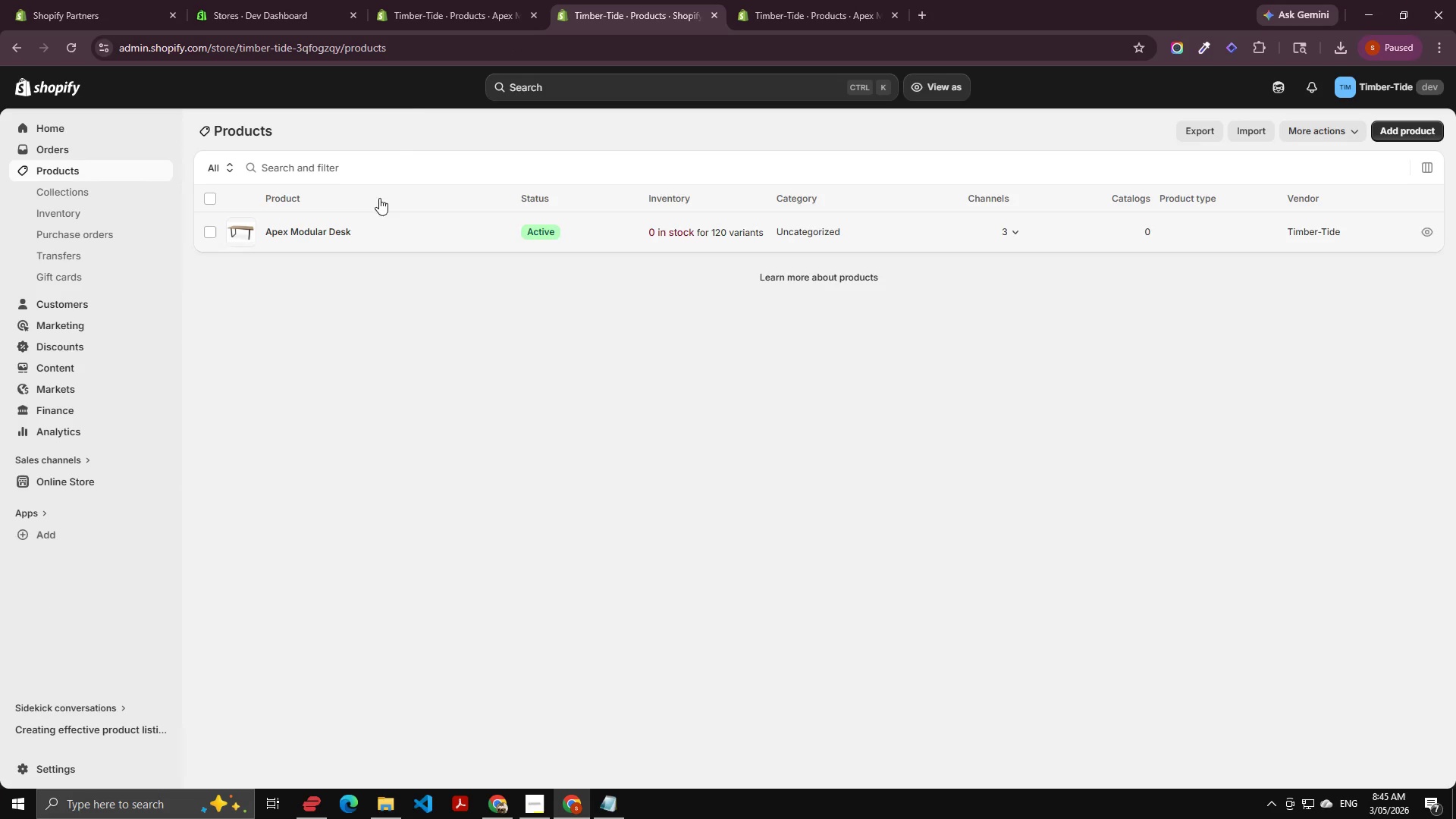 
left_click([445, 0])
 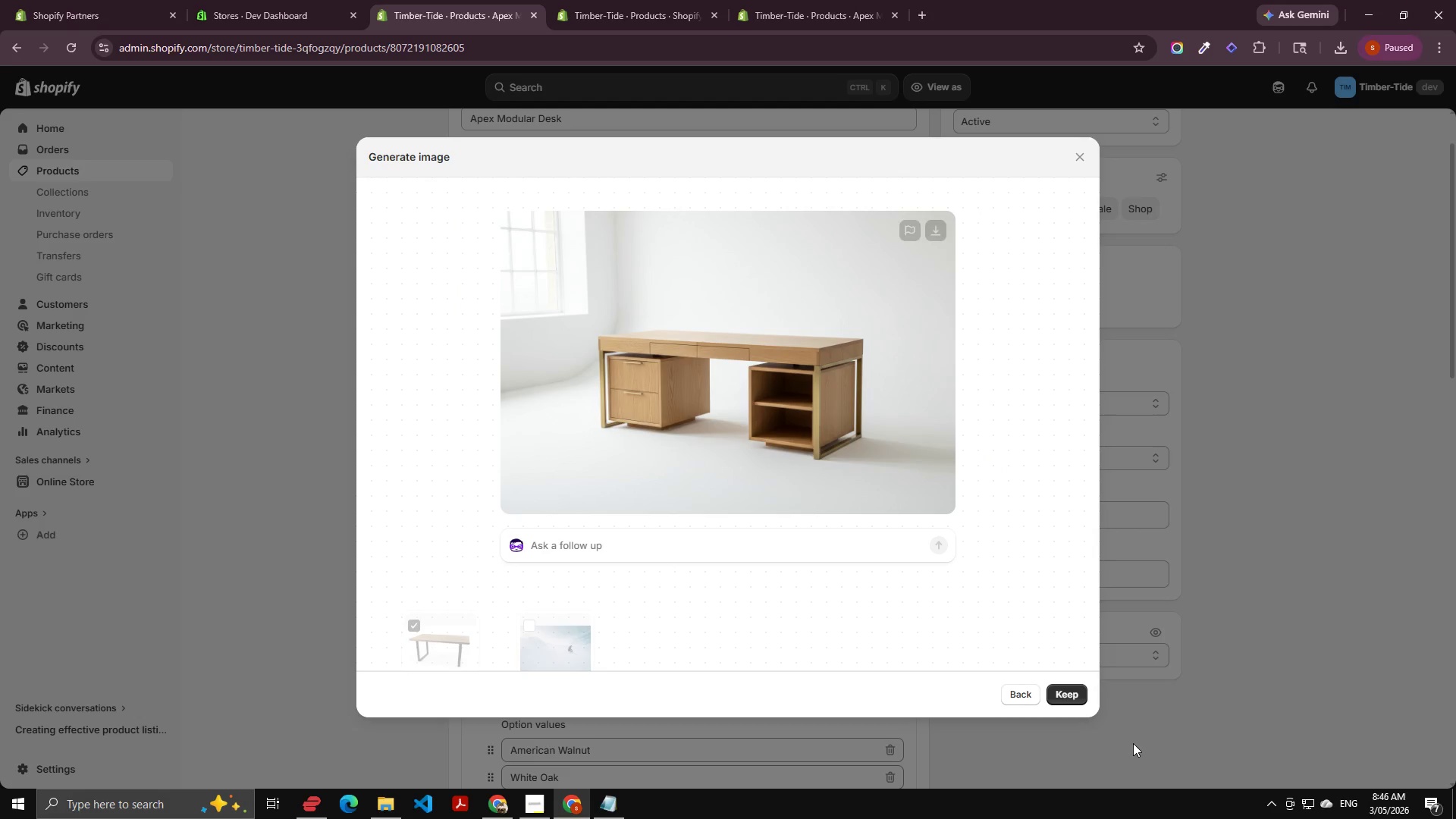 
left_click([1068, 688])
 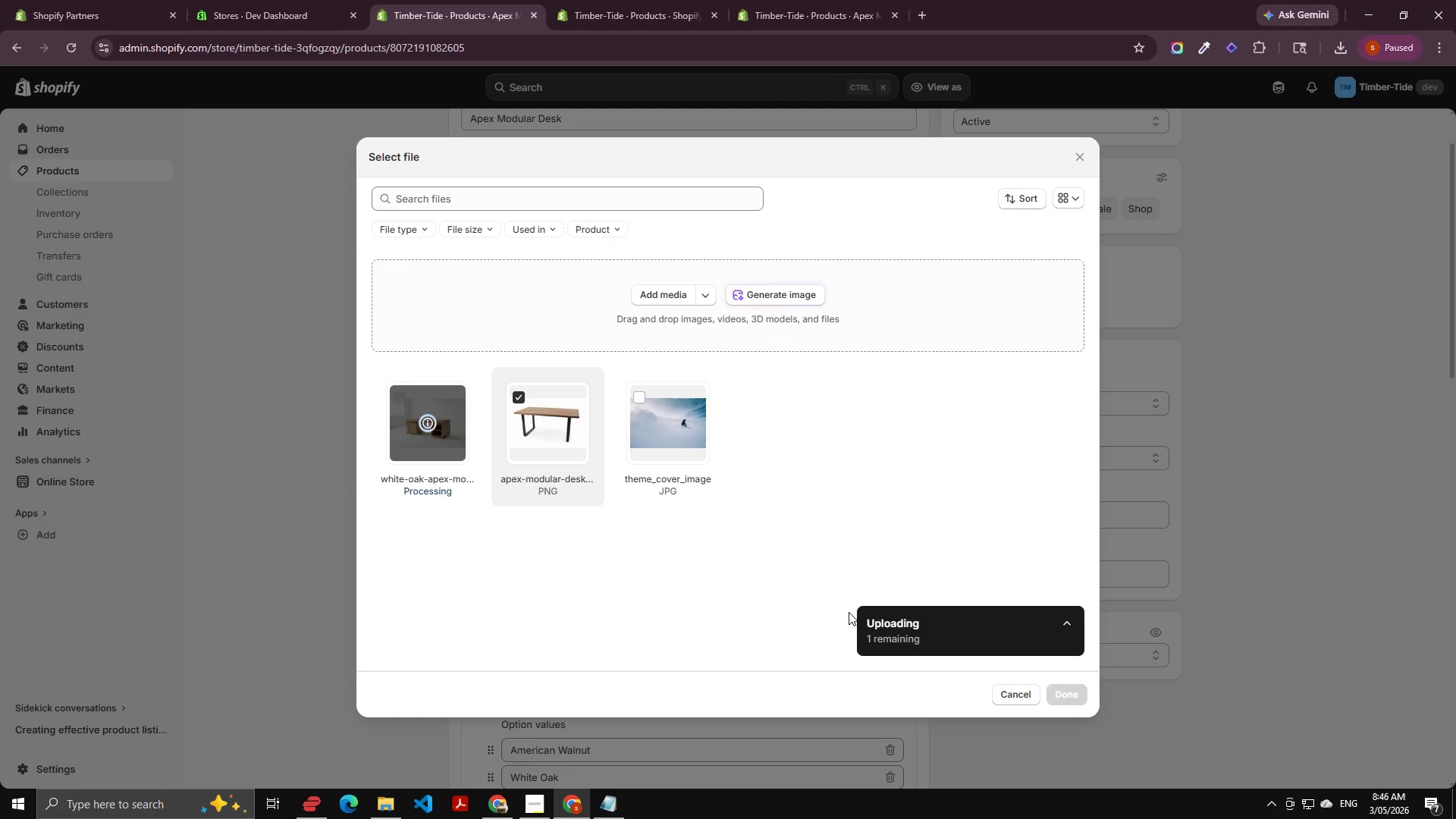 
wait(7.94)
 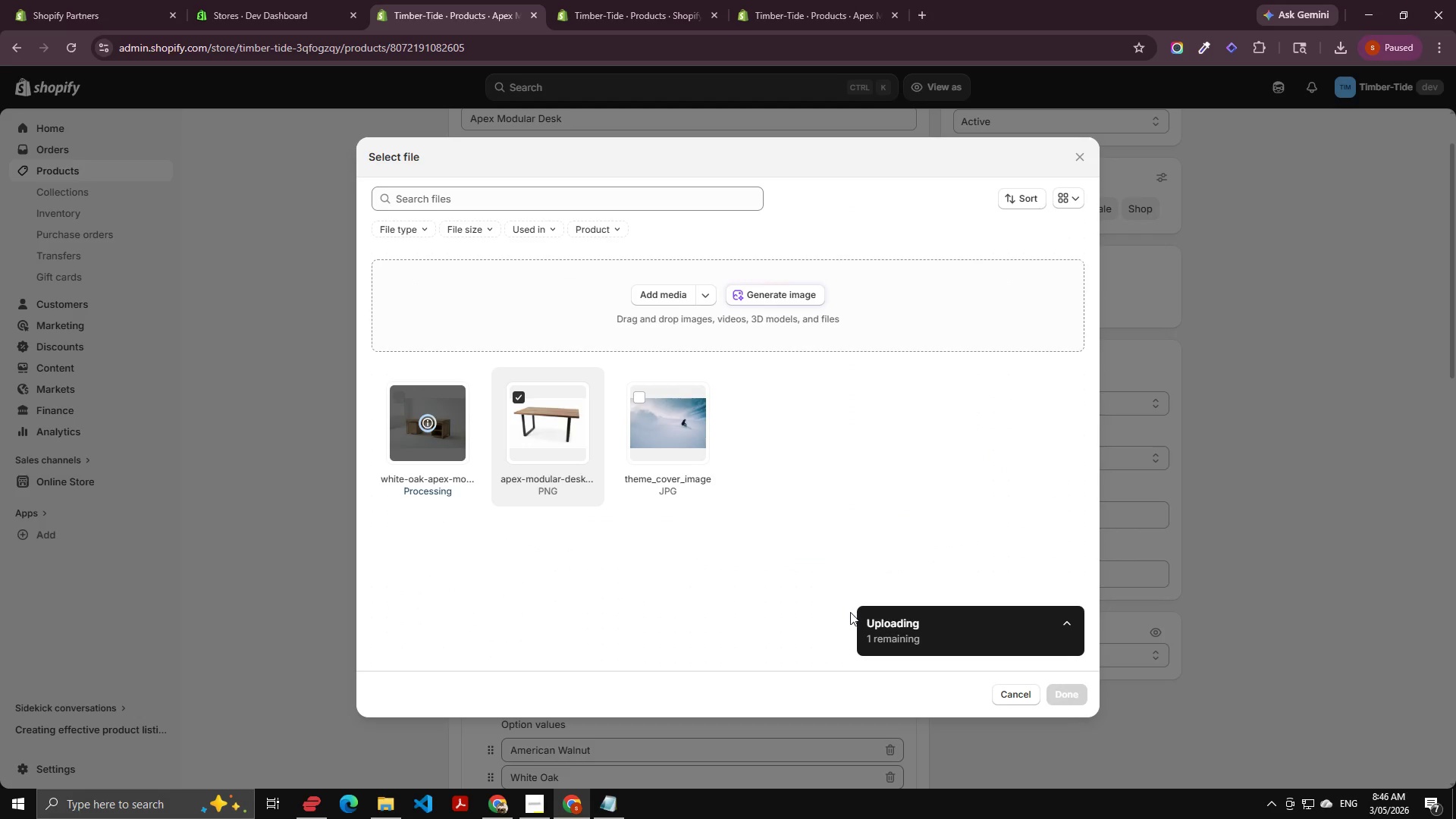 
left_click([1079, 696])
 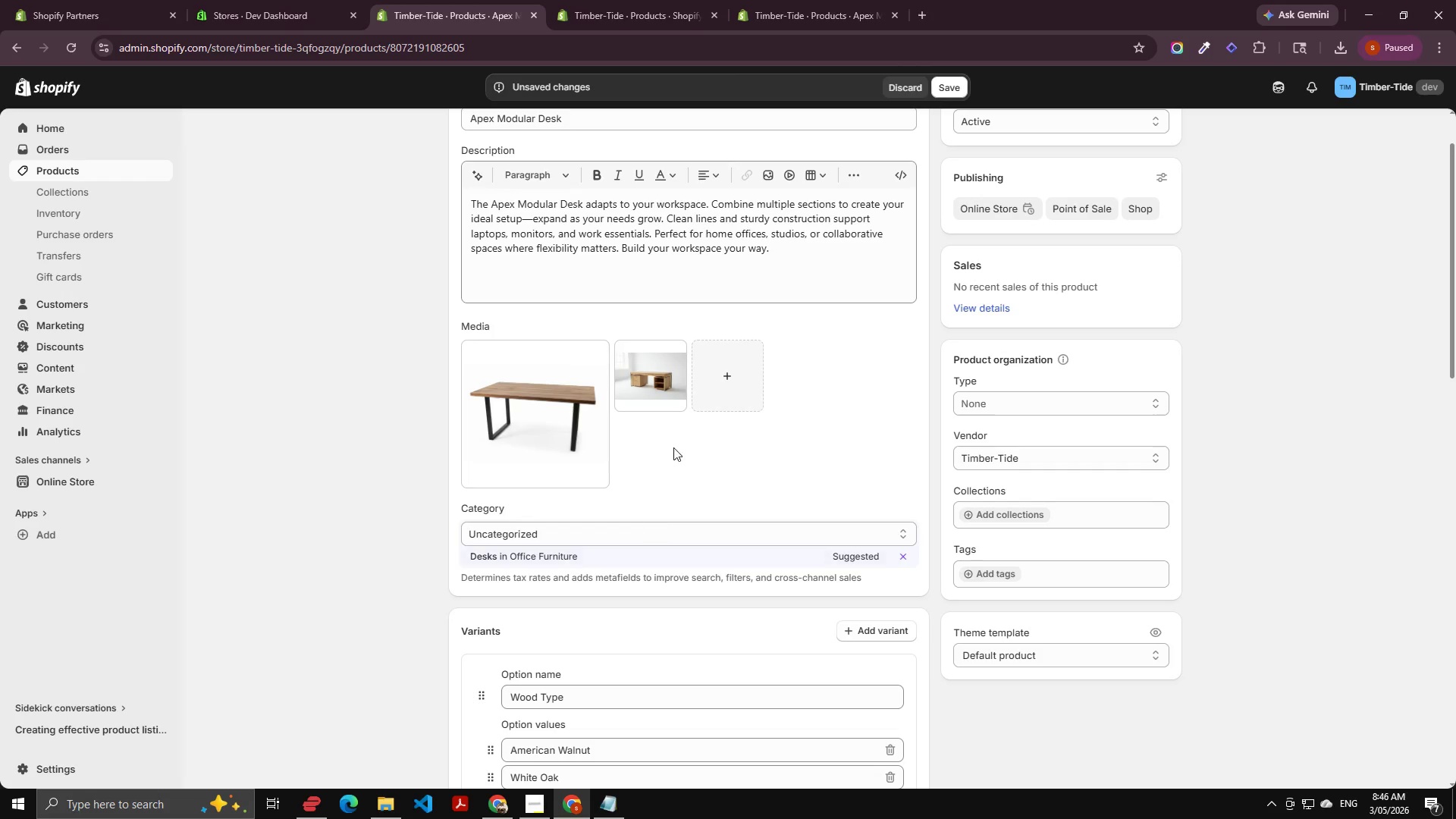 
scroll: coordinate [544, 607], scroll_direction: down, amount: 8.0
 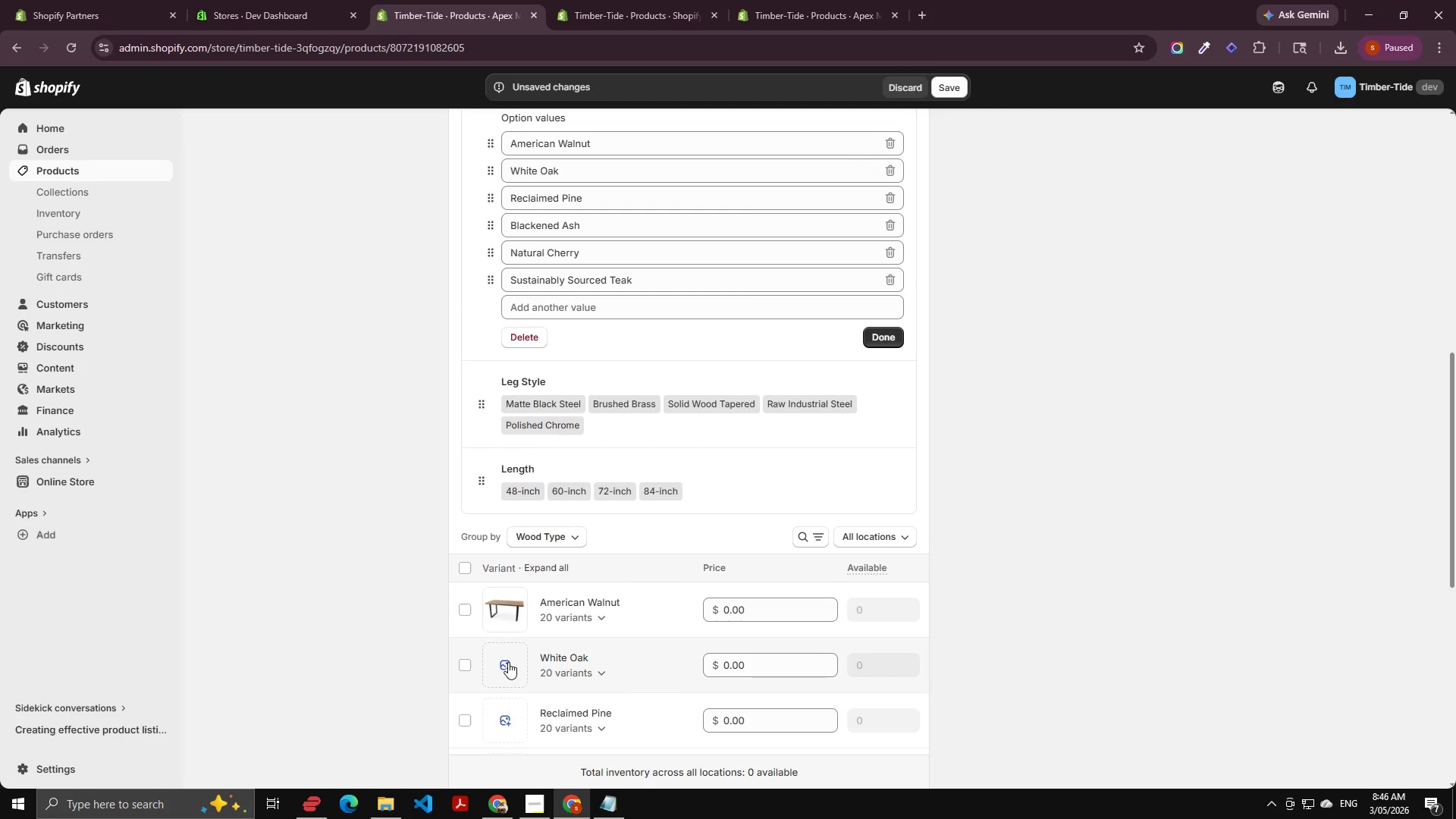 
left_click([508, 662])
 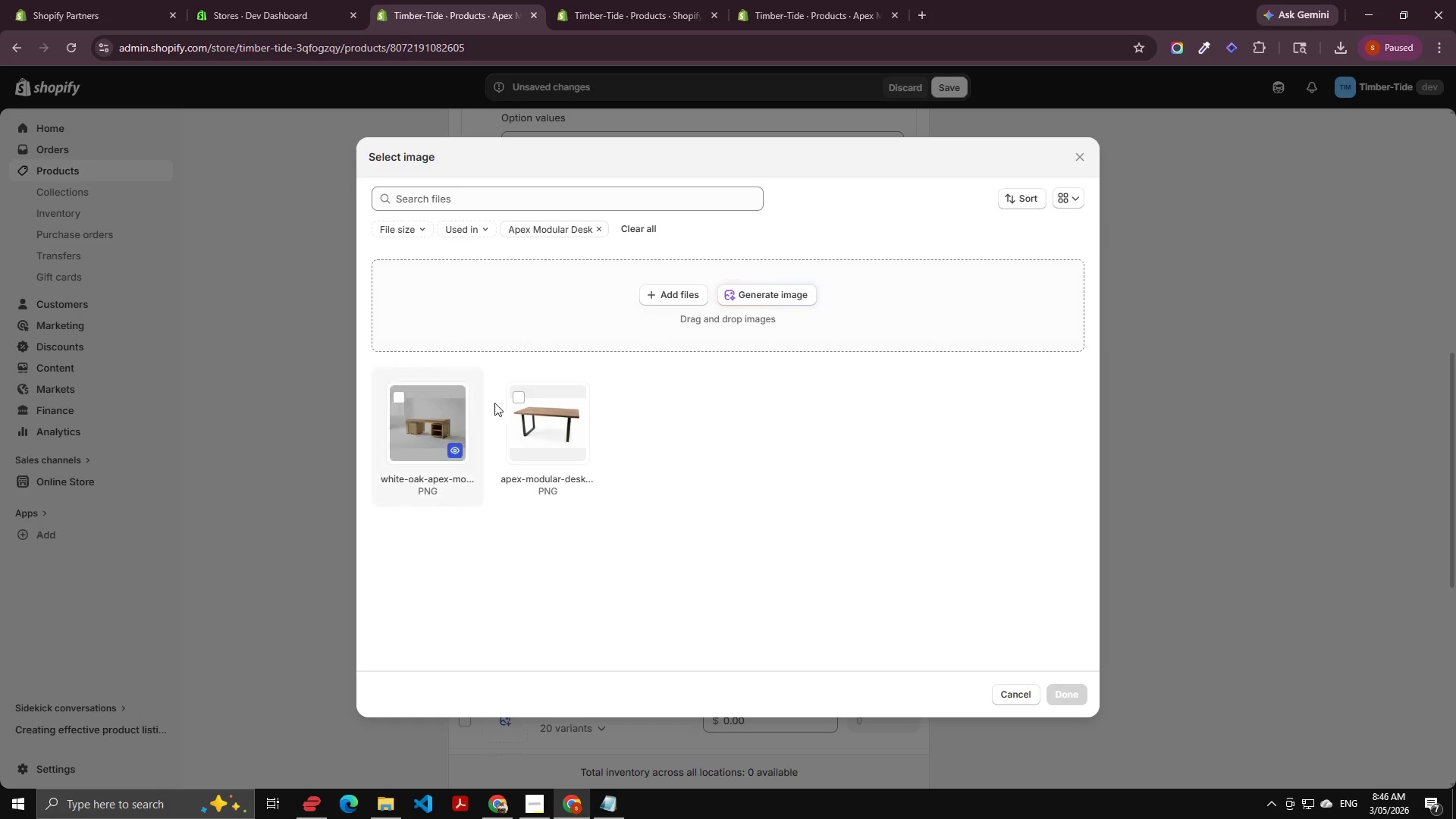 
left_click([475, 403])
 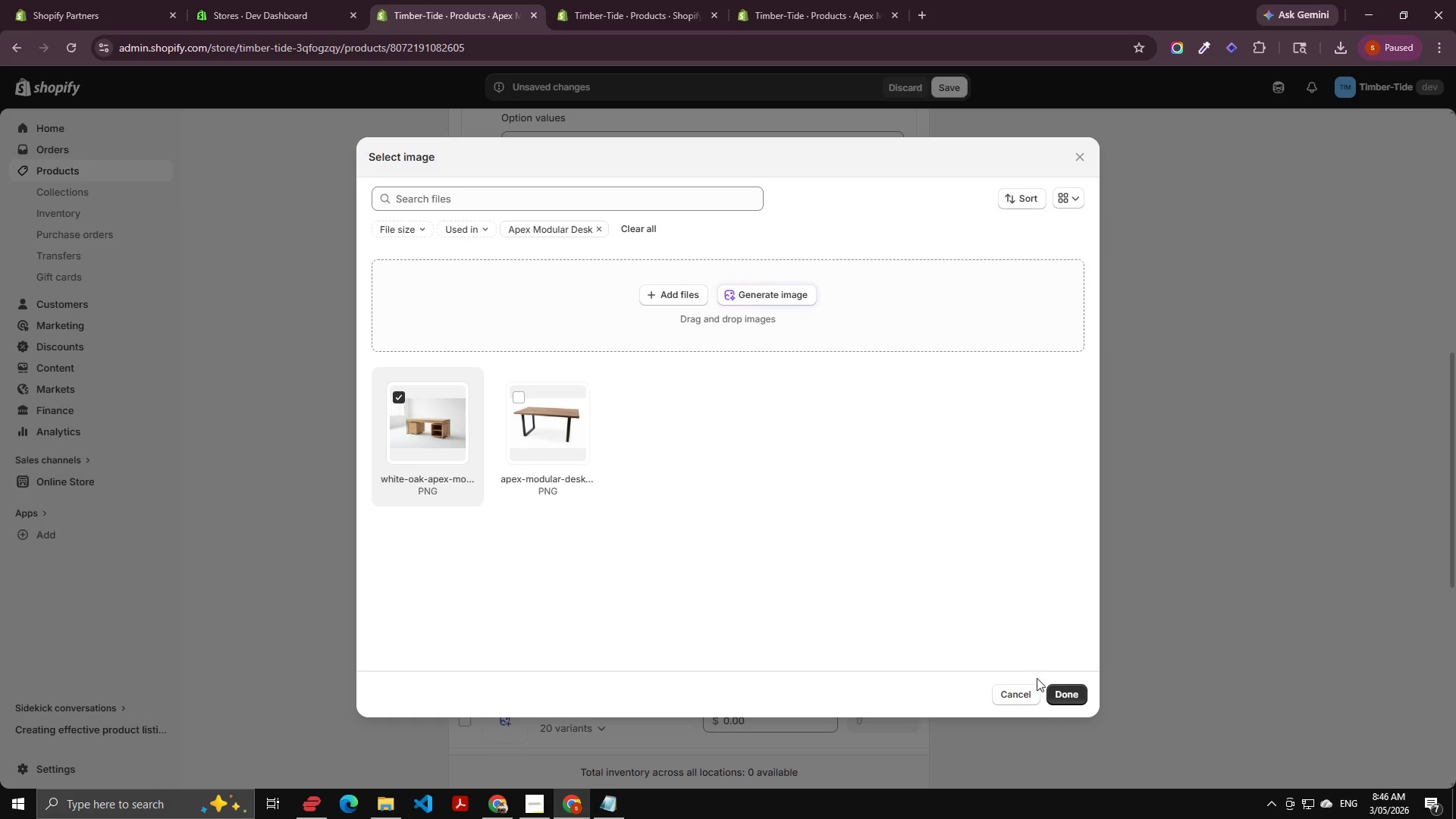 
left_click([1067, 689])
 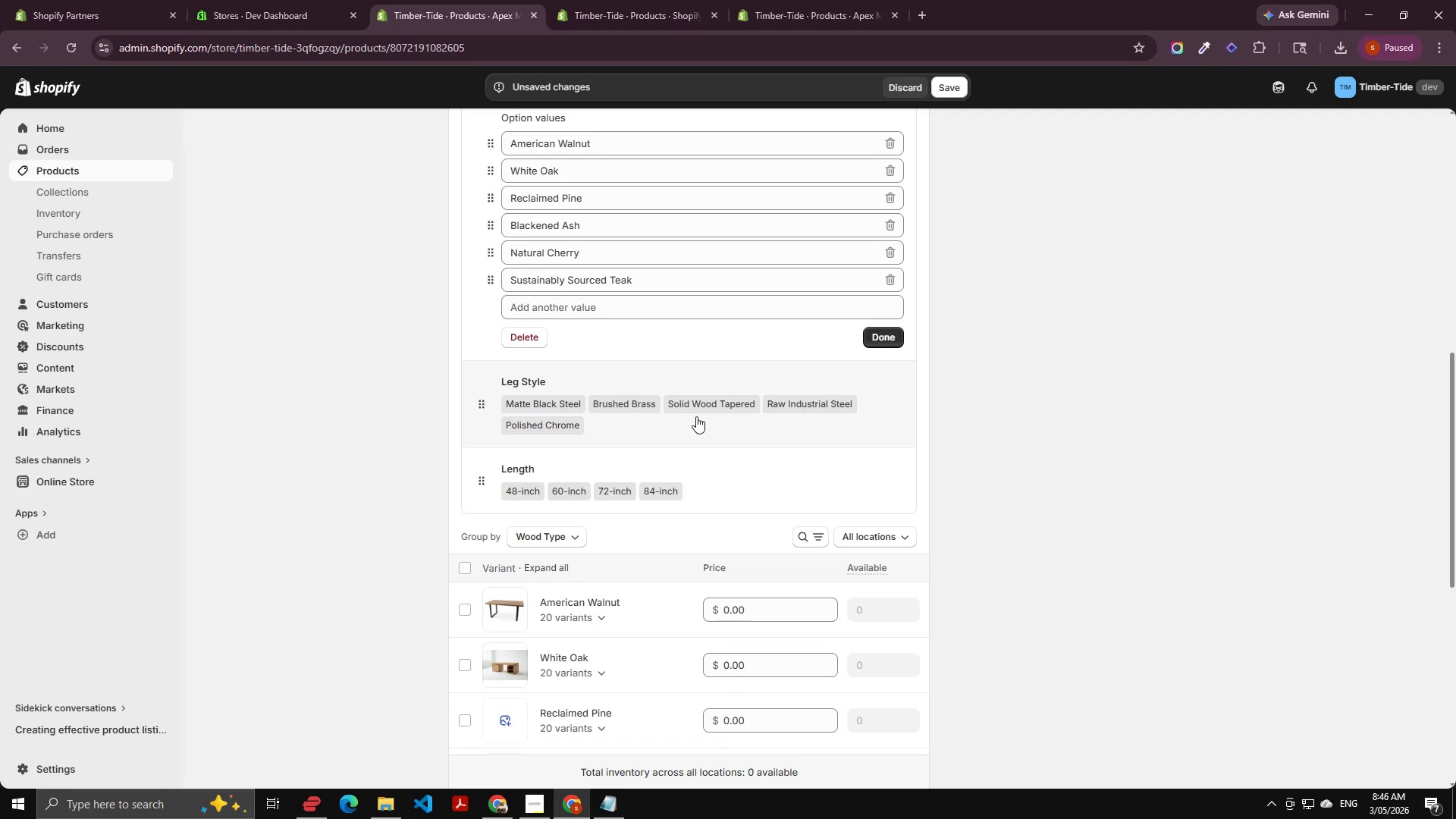 
scroll: coordinate [691, 419], scroll_direction: up, amount: 5.0
 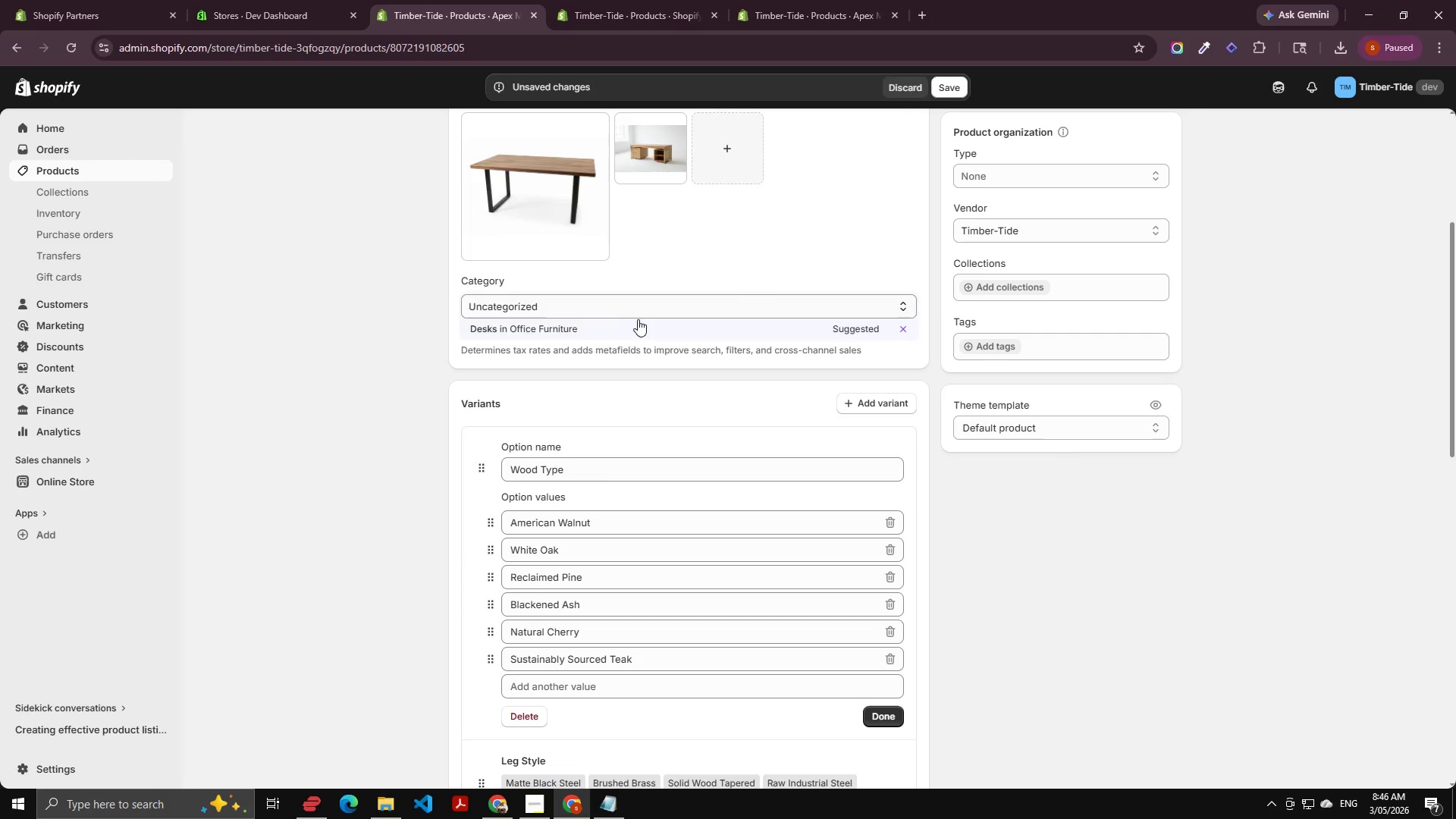 
left_click([597, 321])
 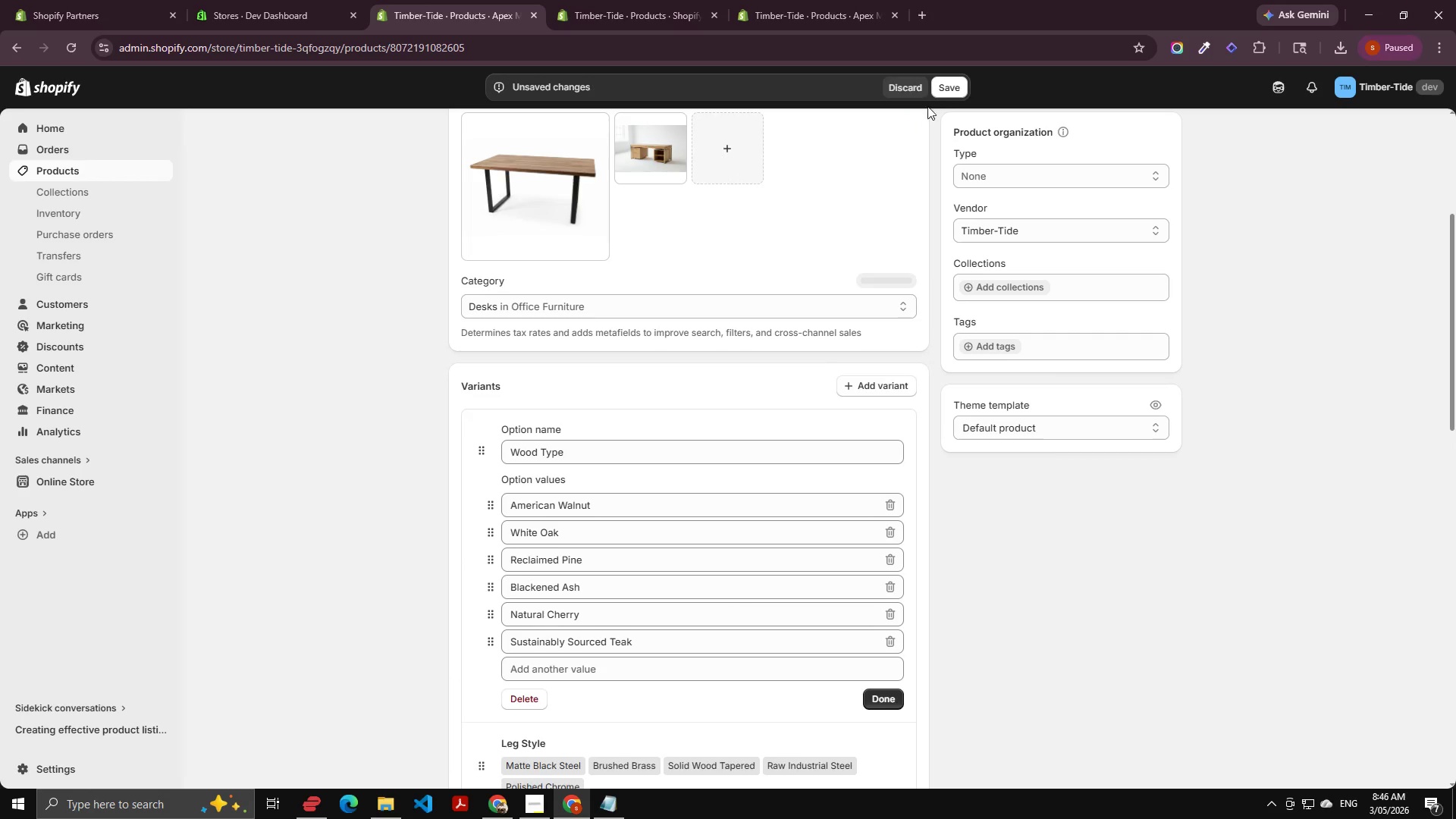 
left_click([947, 80])
 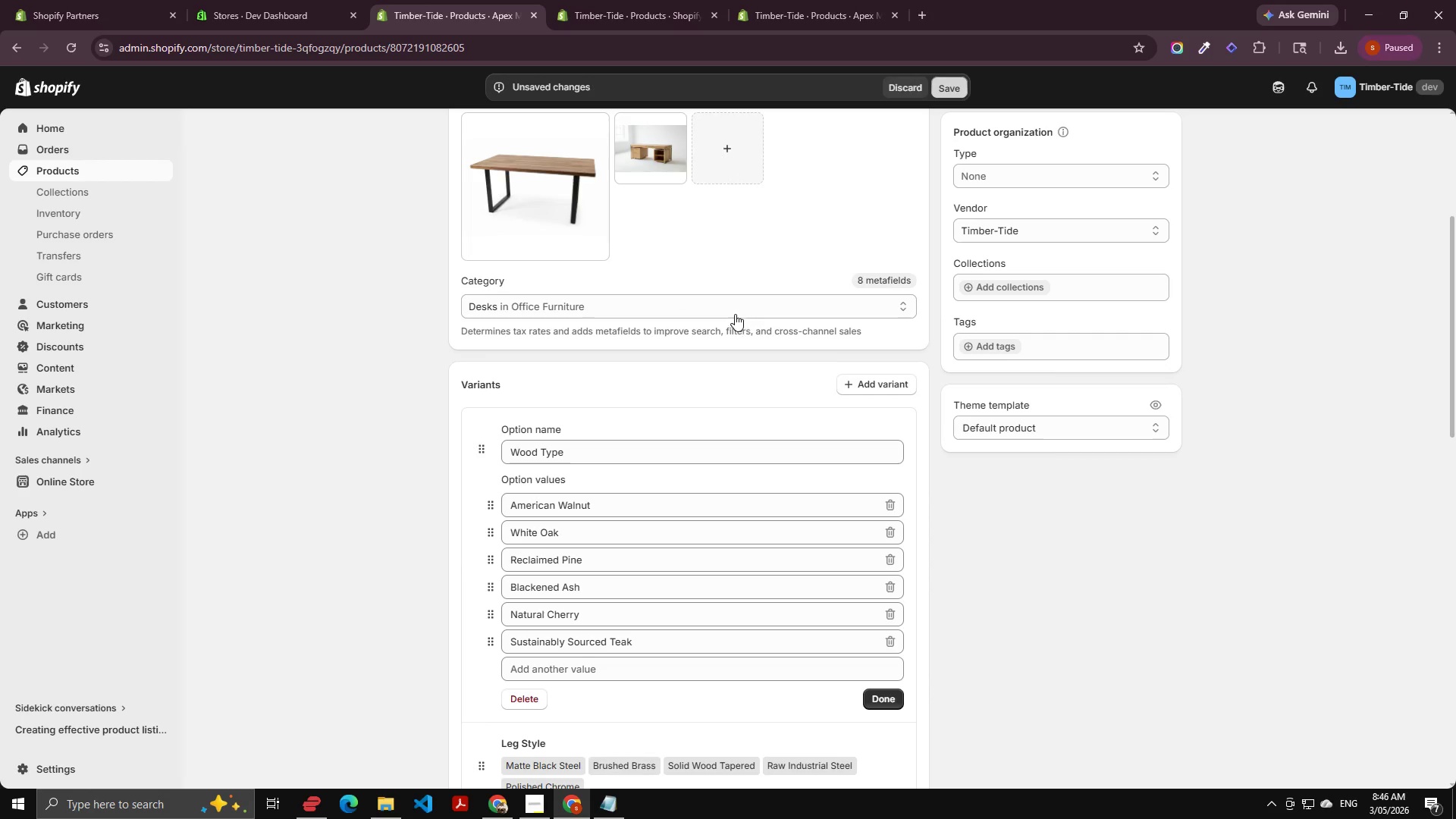 
scroll: coordinate [711, 252], scroll_direction: up, amount: 3.0
 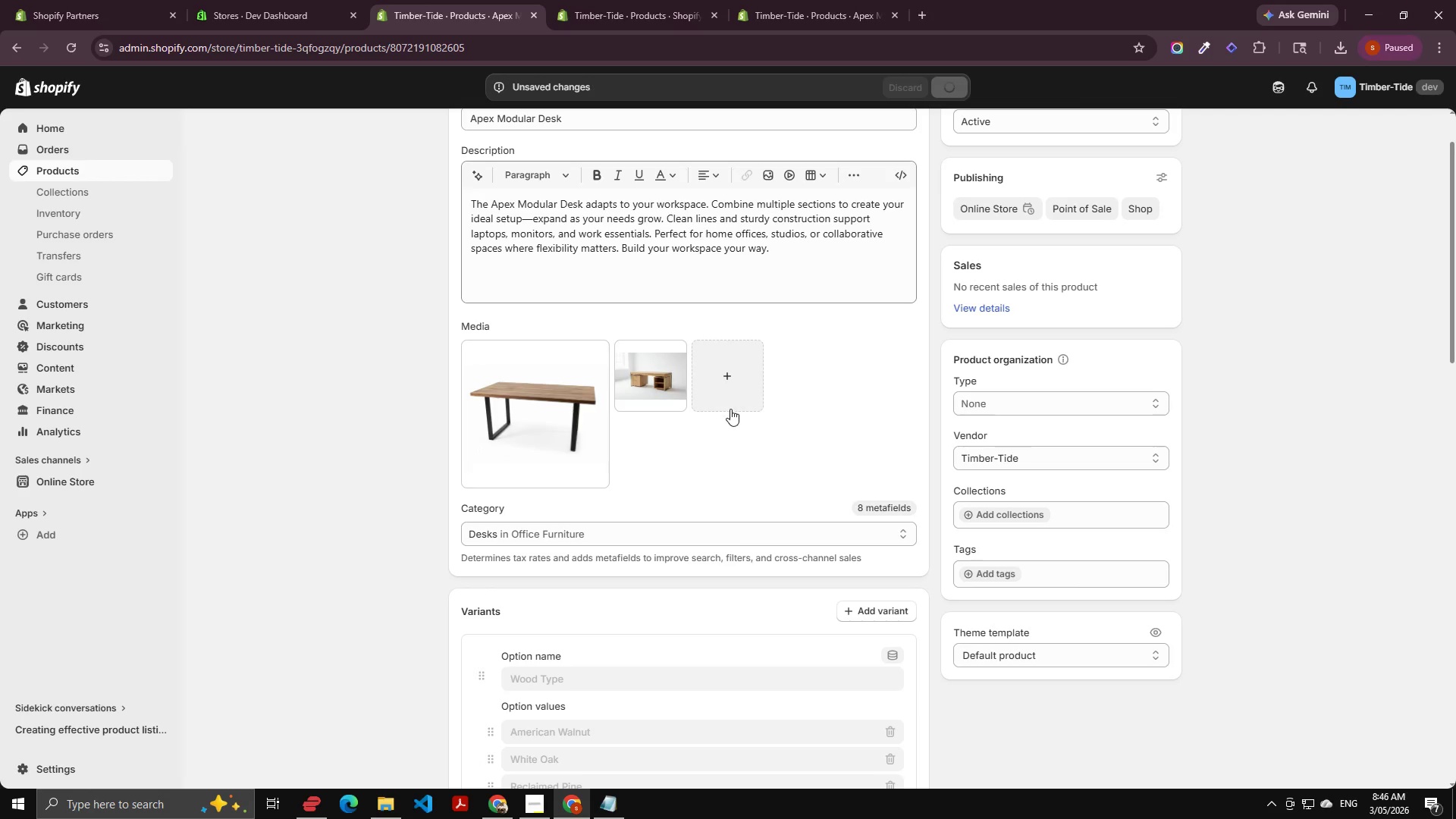 
left_click([731, 369])
 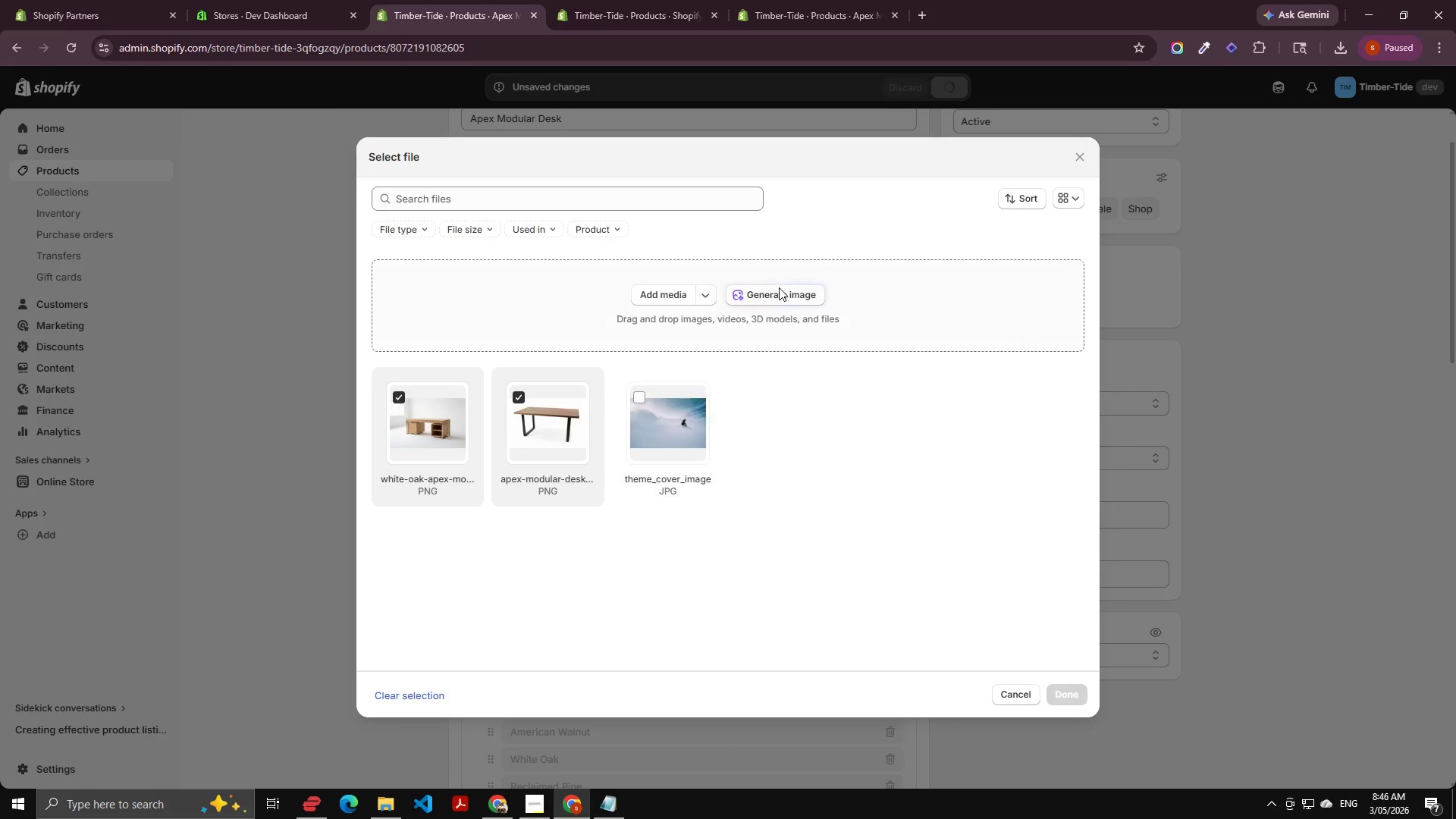 
left_click([782, 291])
 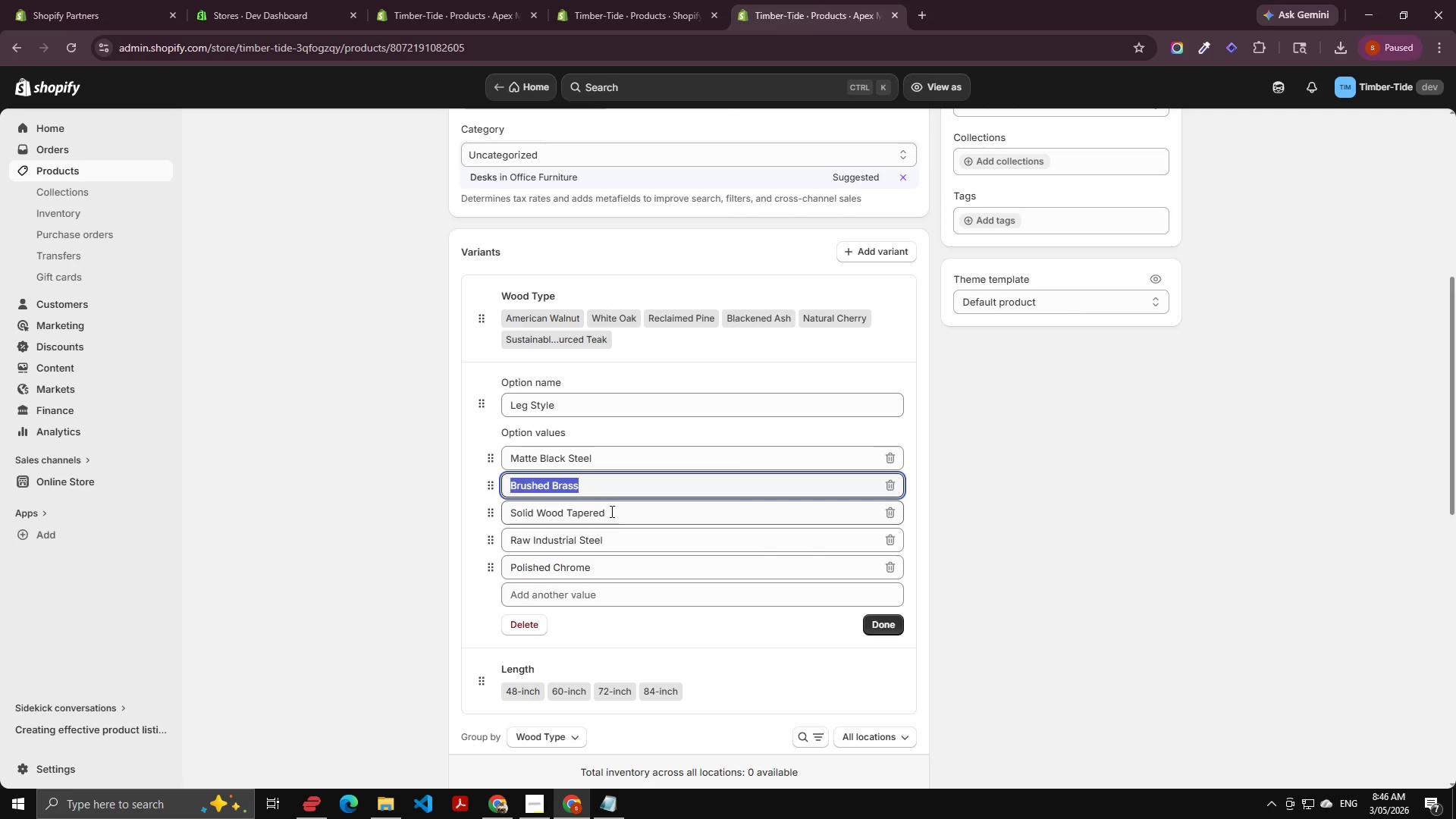 
left_click([564, 342])
 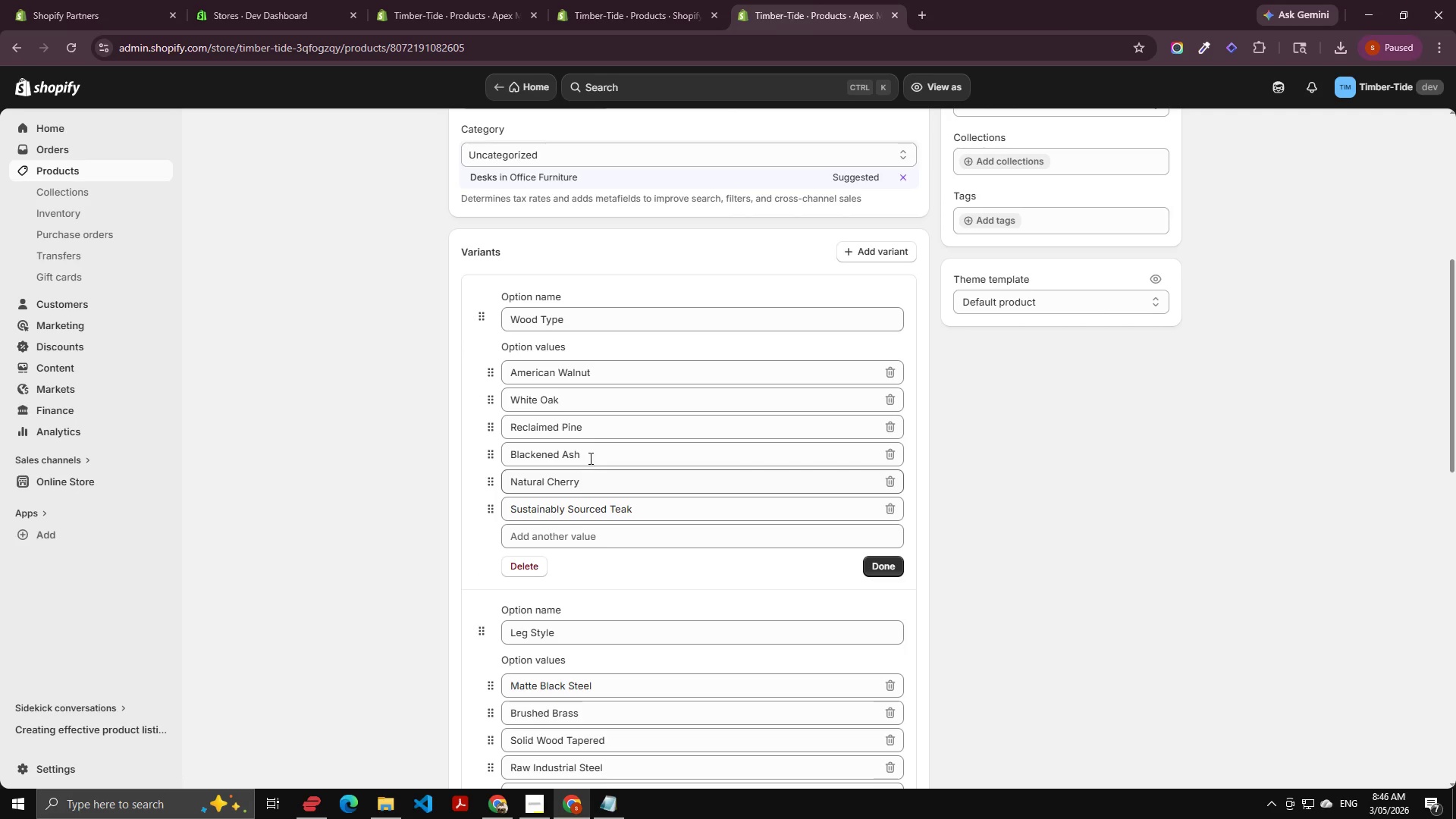 
left_click([592, 435])
 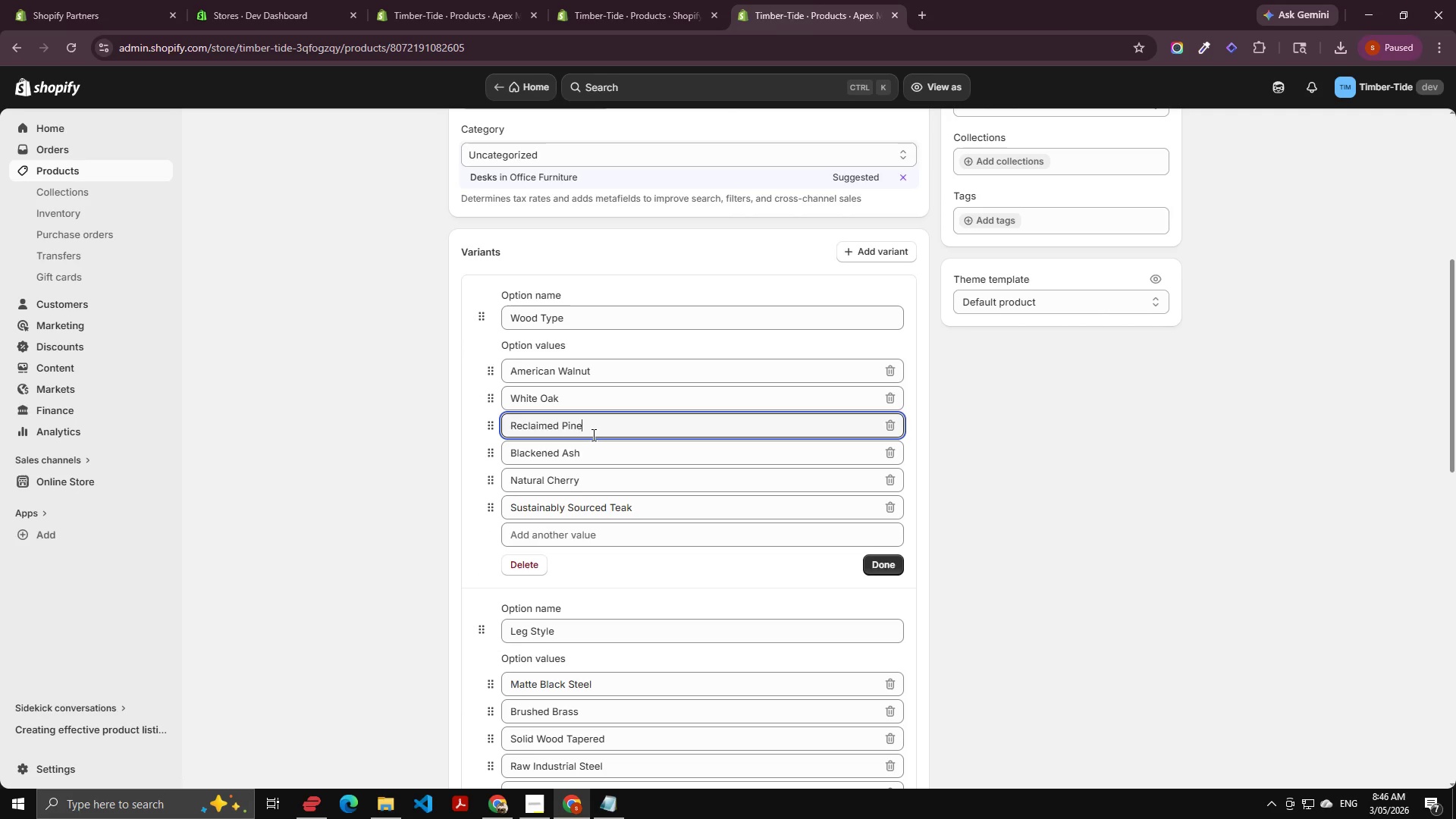 
key(Control+A)
 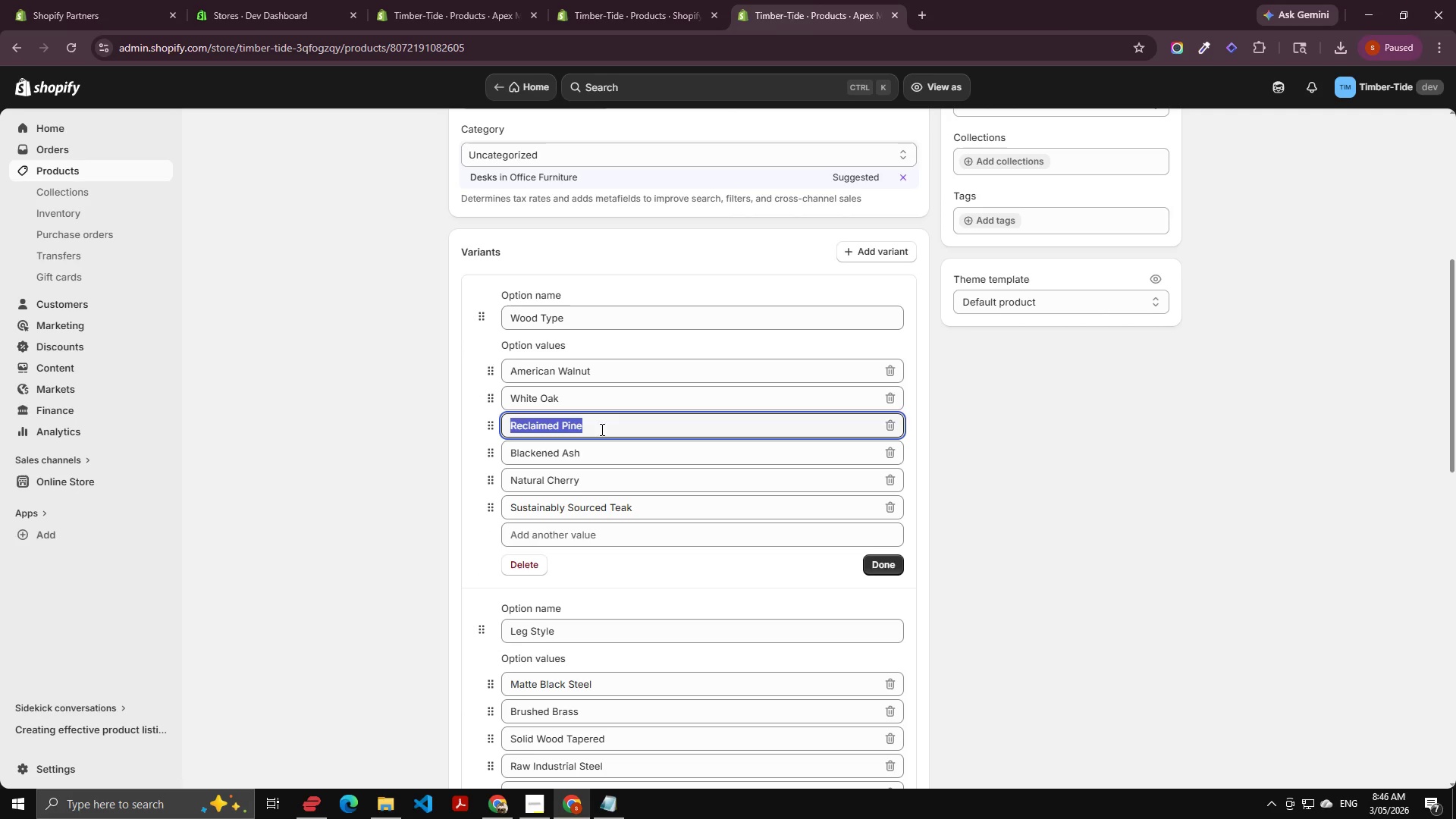 
key(Control+C)
 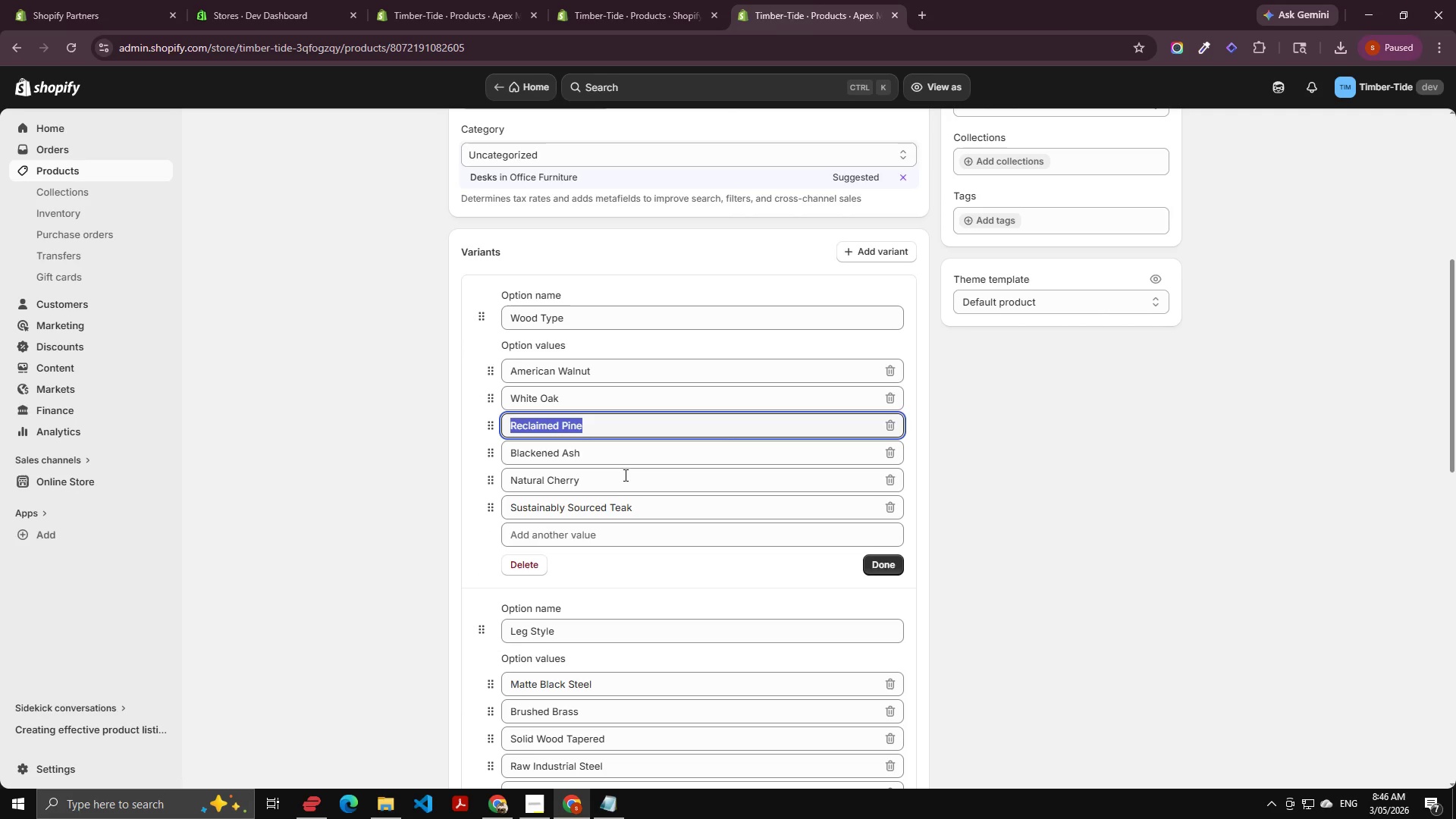 
key(Control+C)
 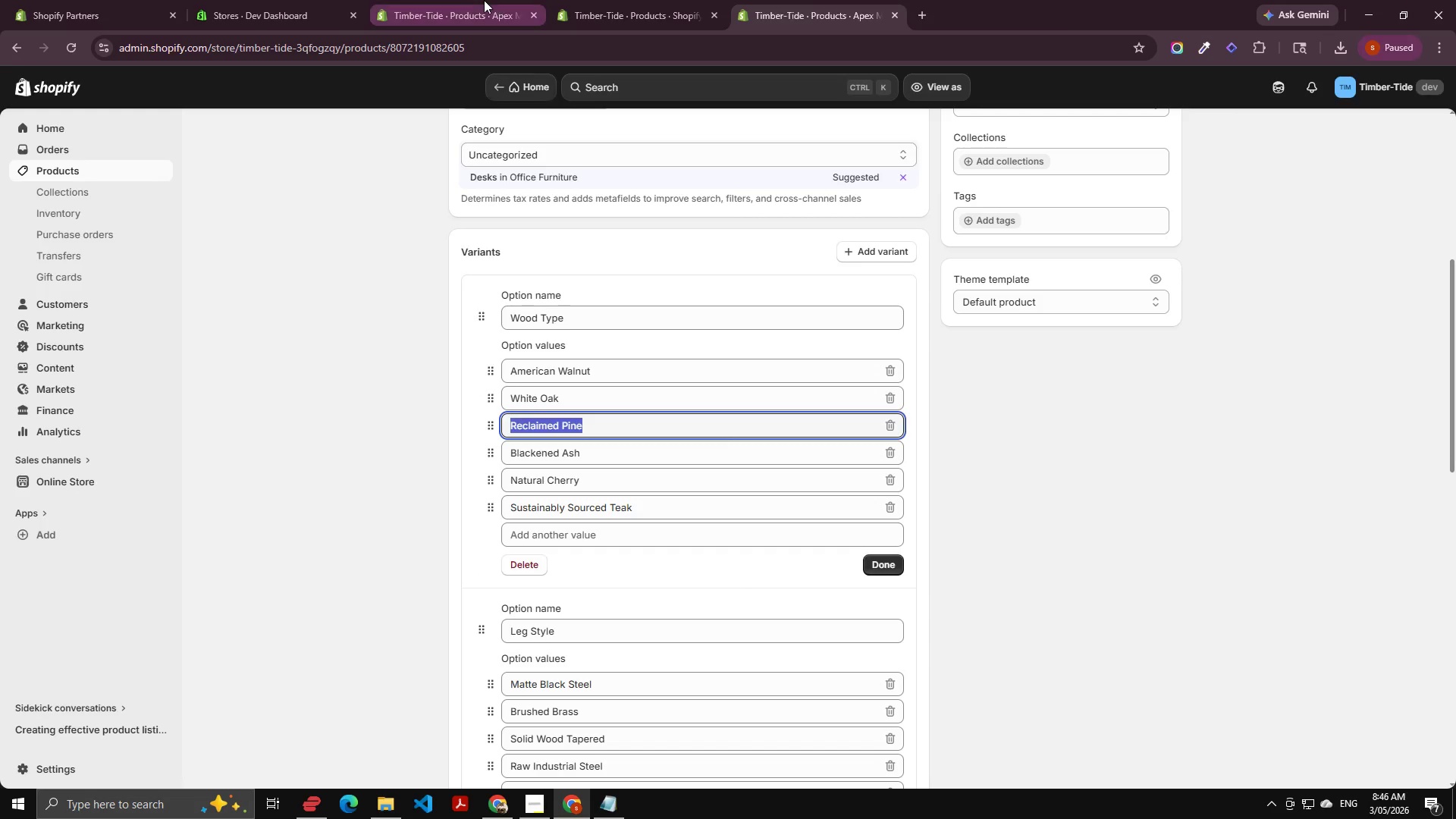 
left_click([476, 0])
 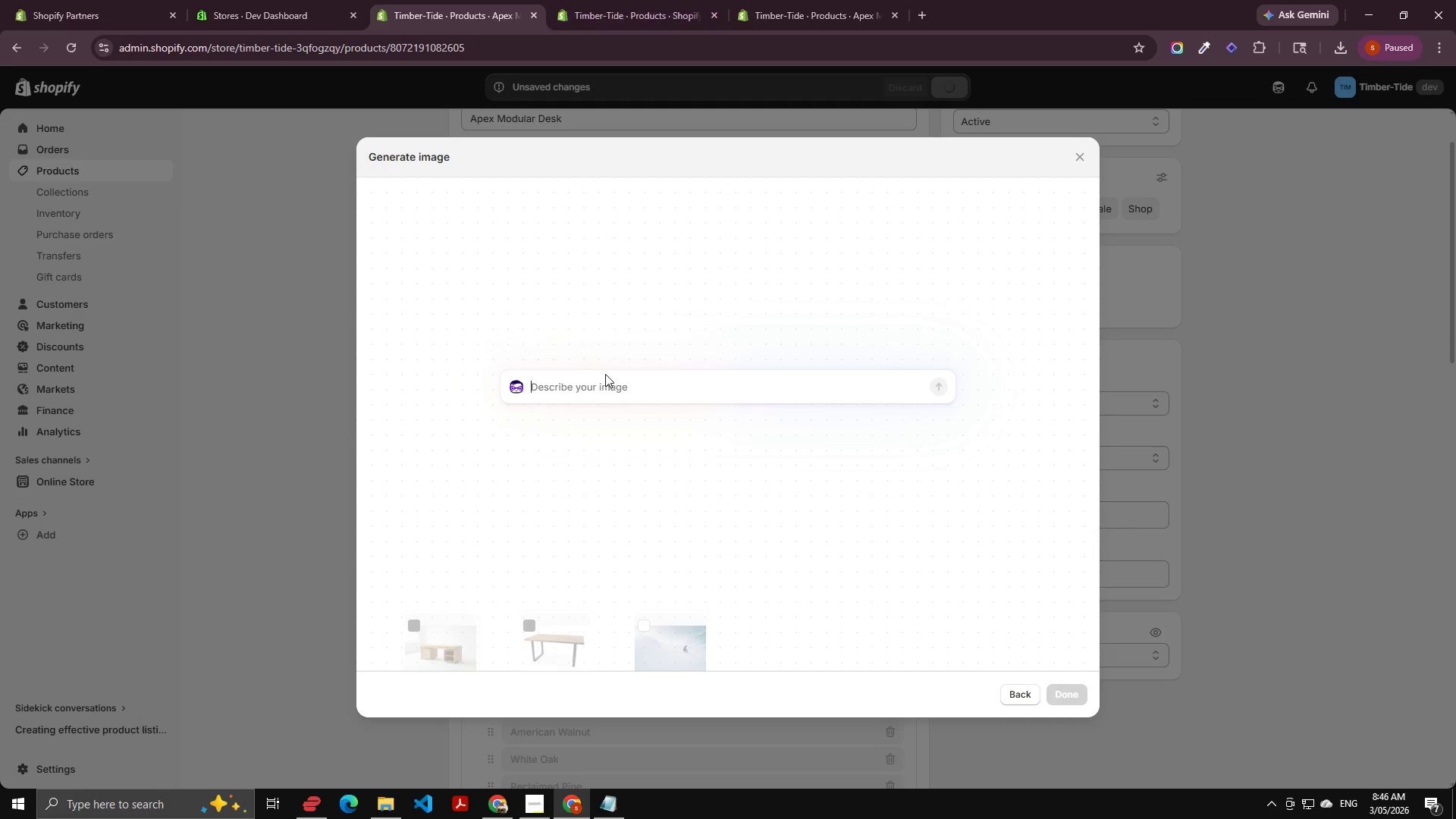 
key(Control+V)
 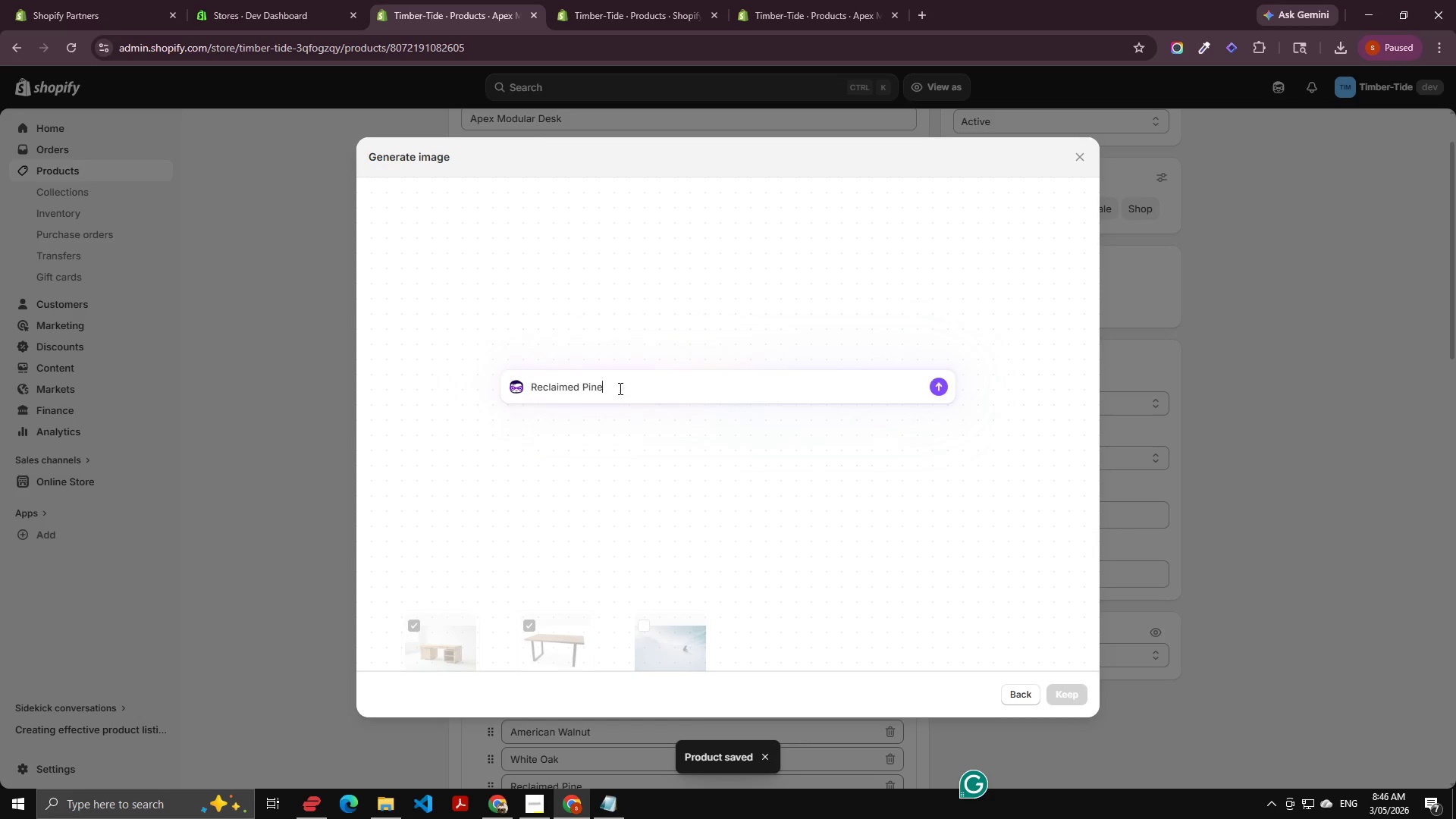 
key(Control+ControlLeft)
 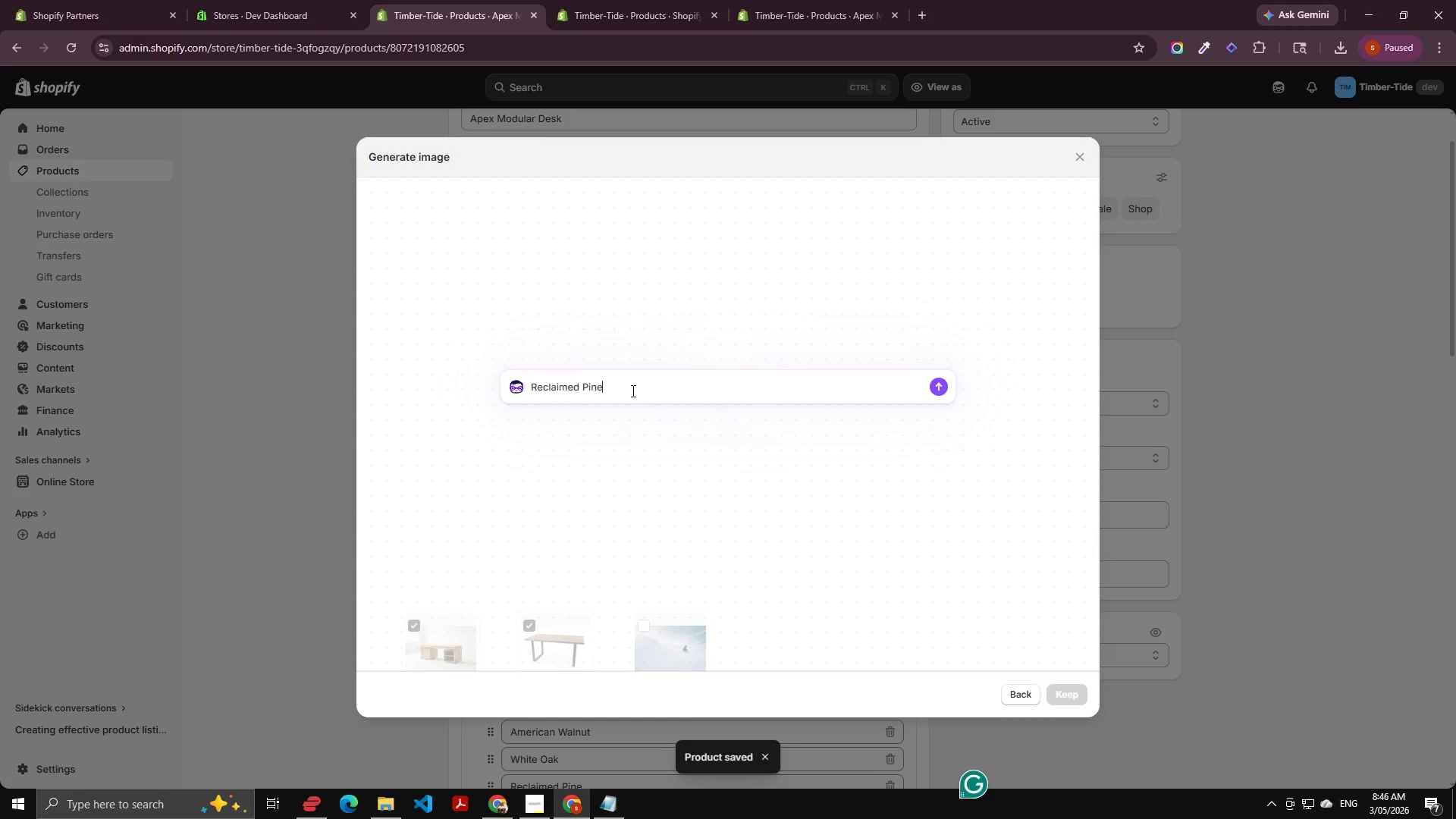 
key(Space)
 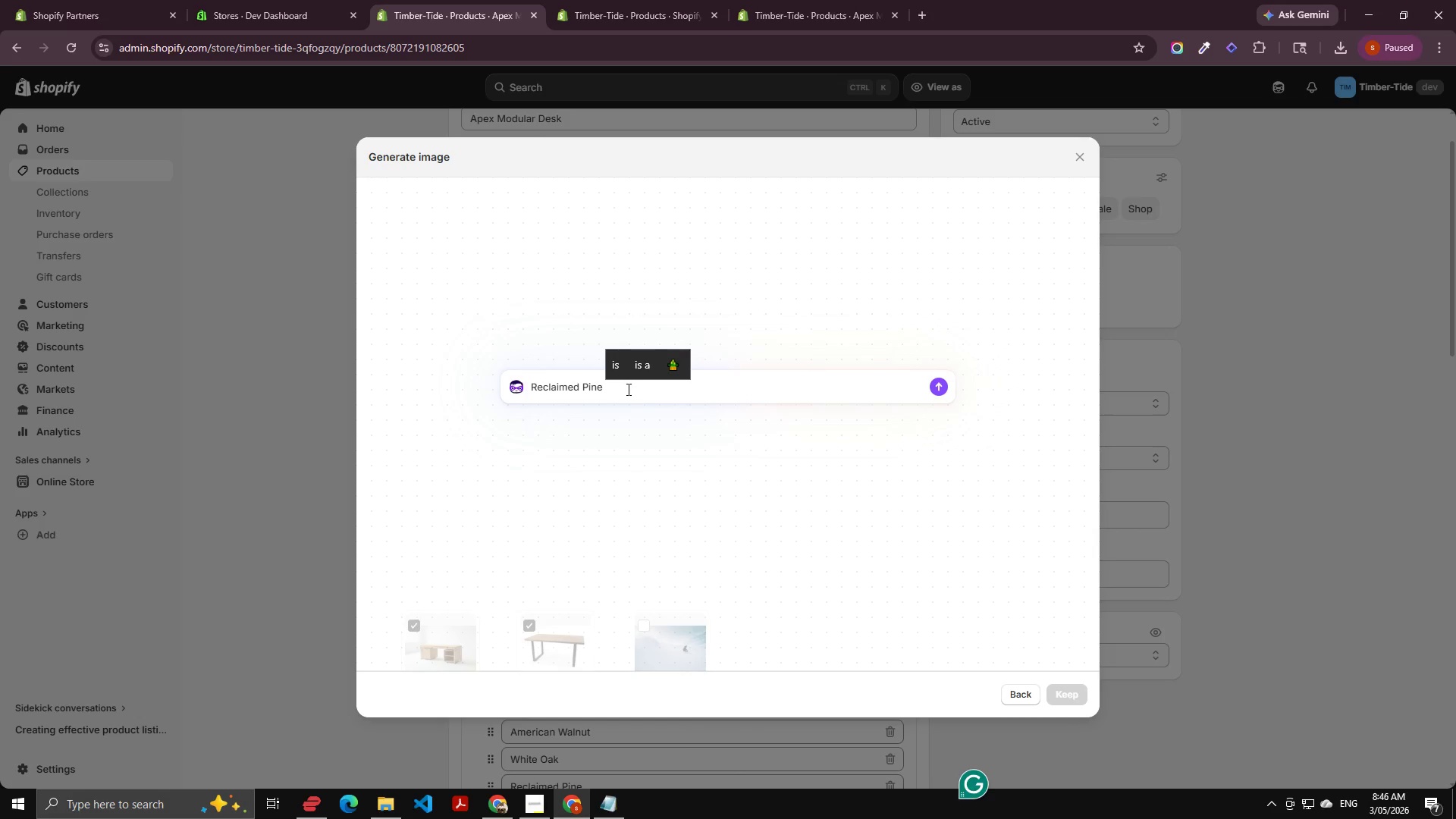 
key(Meta+V)
 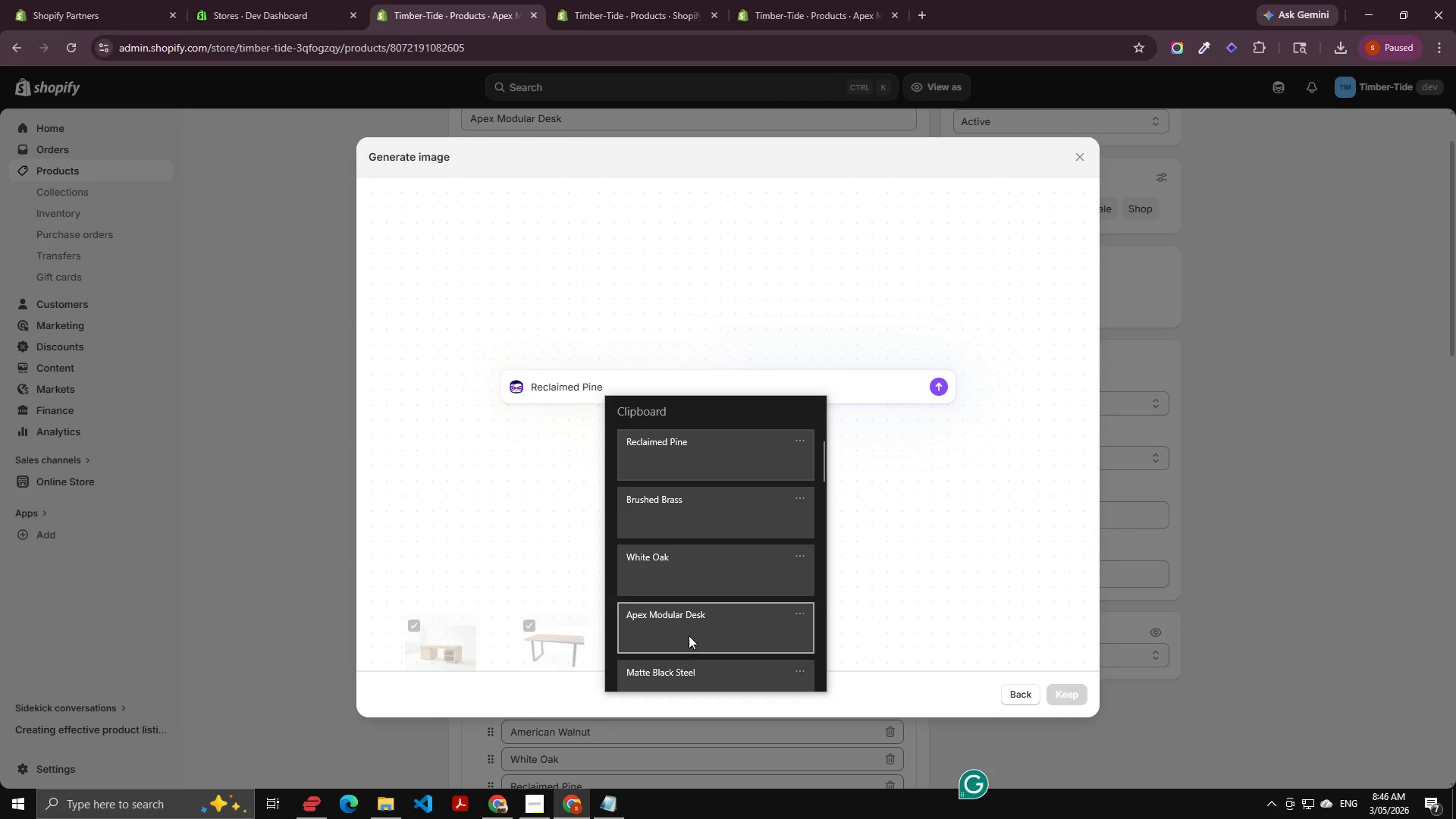 
left_click([693, 629])
 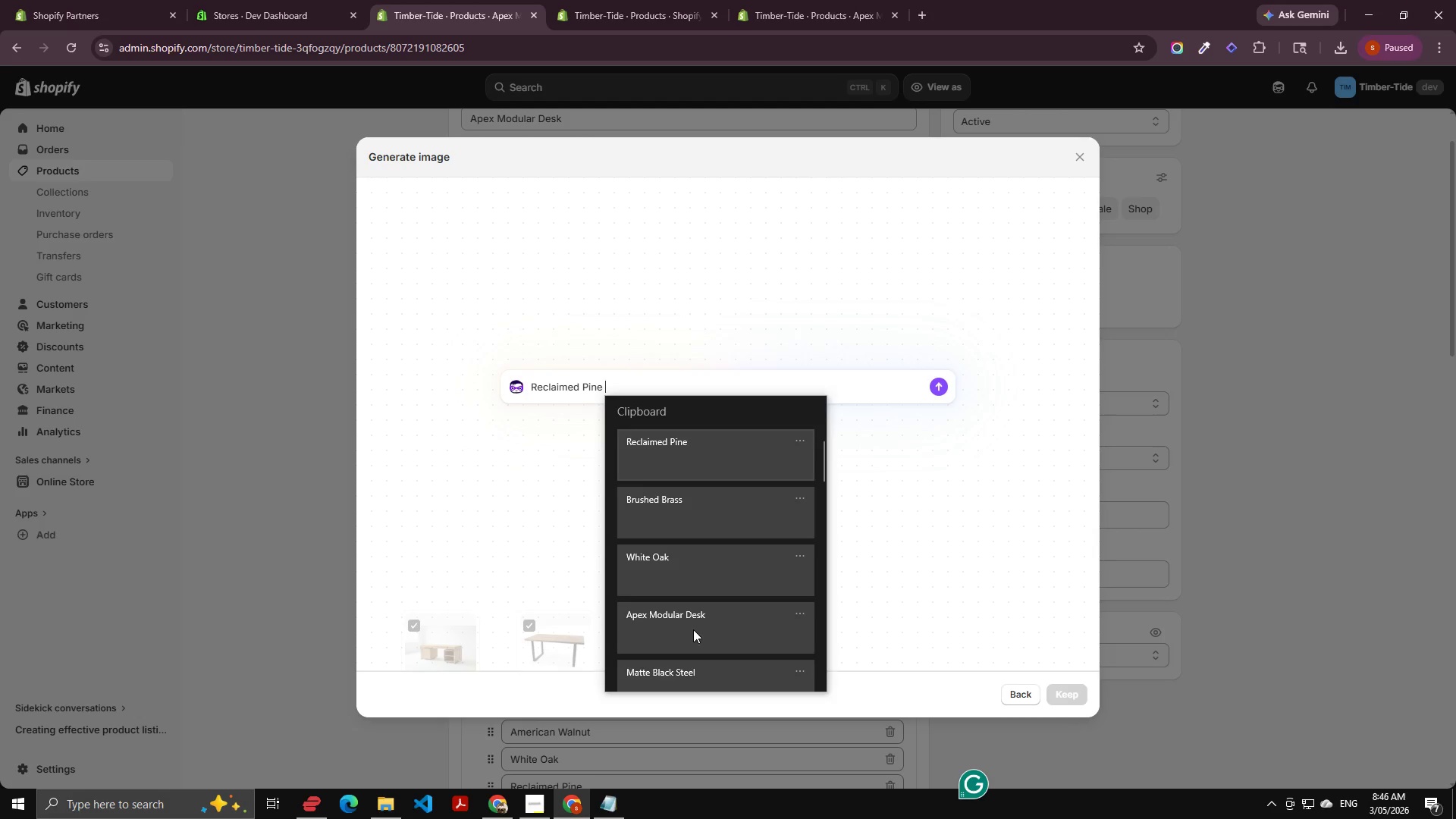 
key(Control+ControlLeft)
 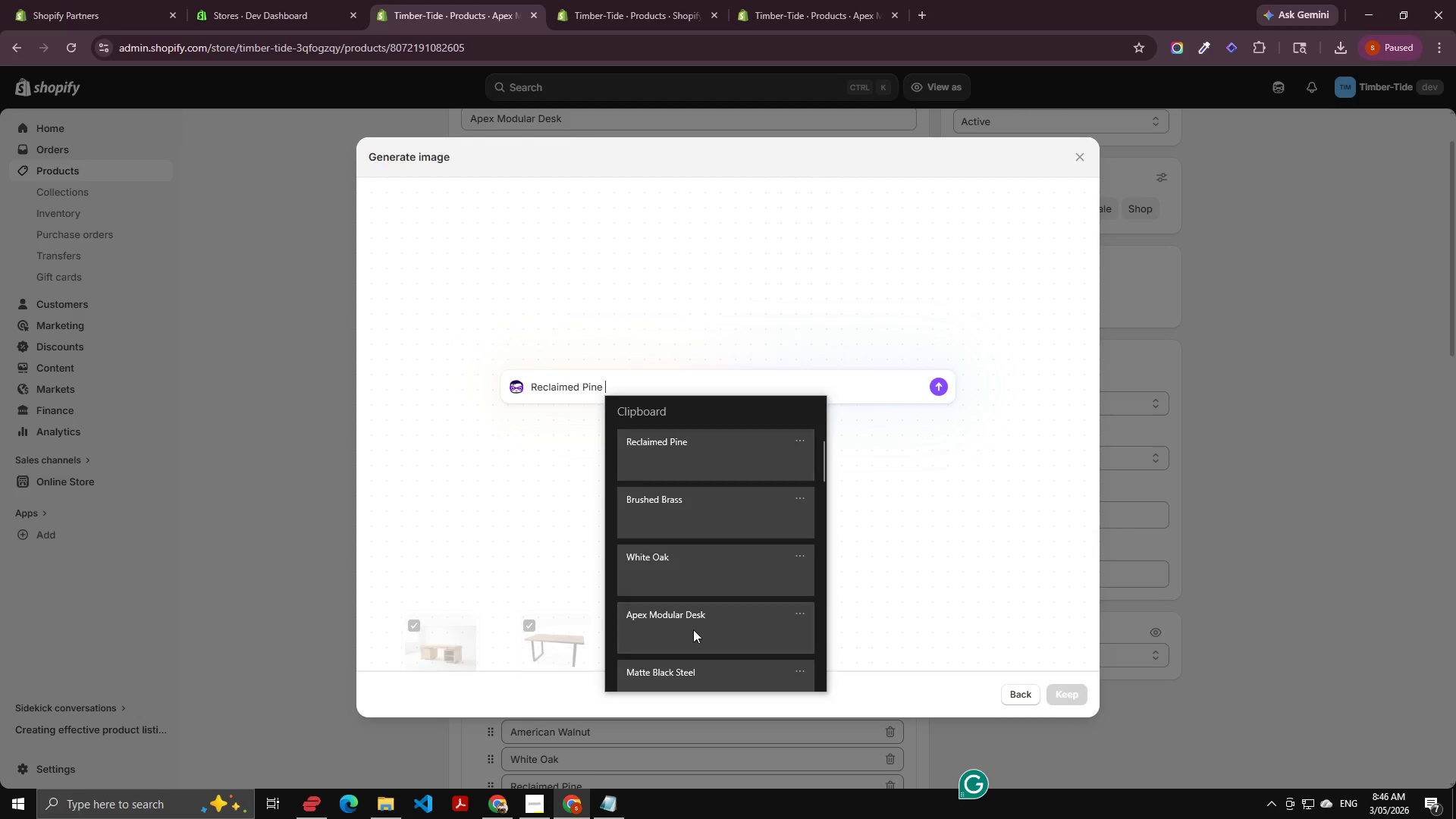 
key(Control+V)
 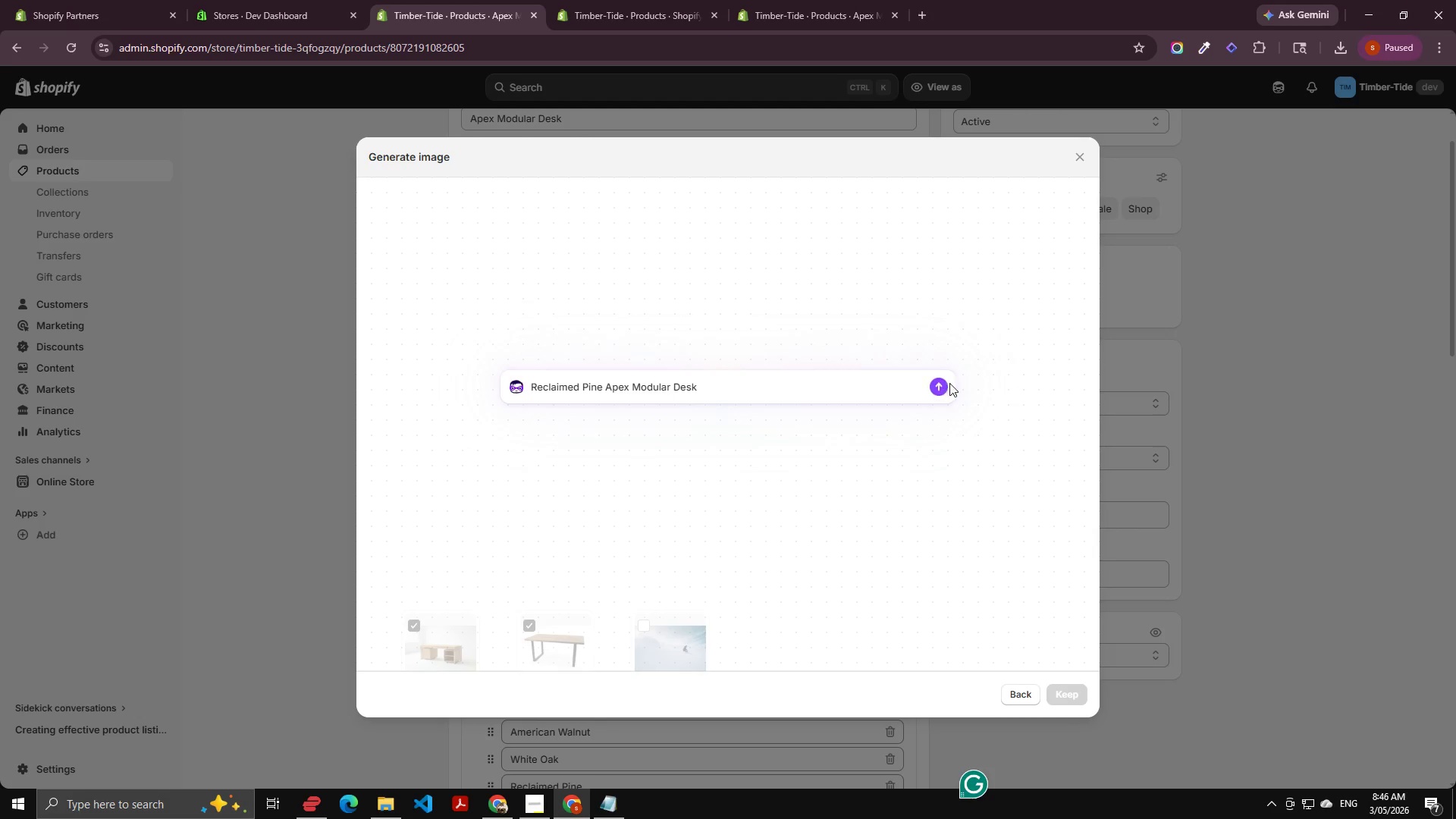 
left_click([945, 382])
 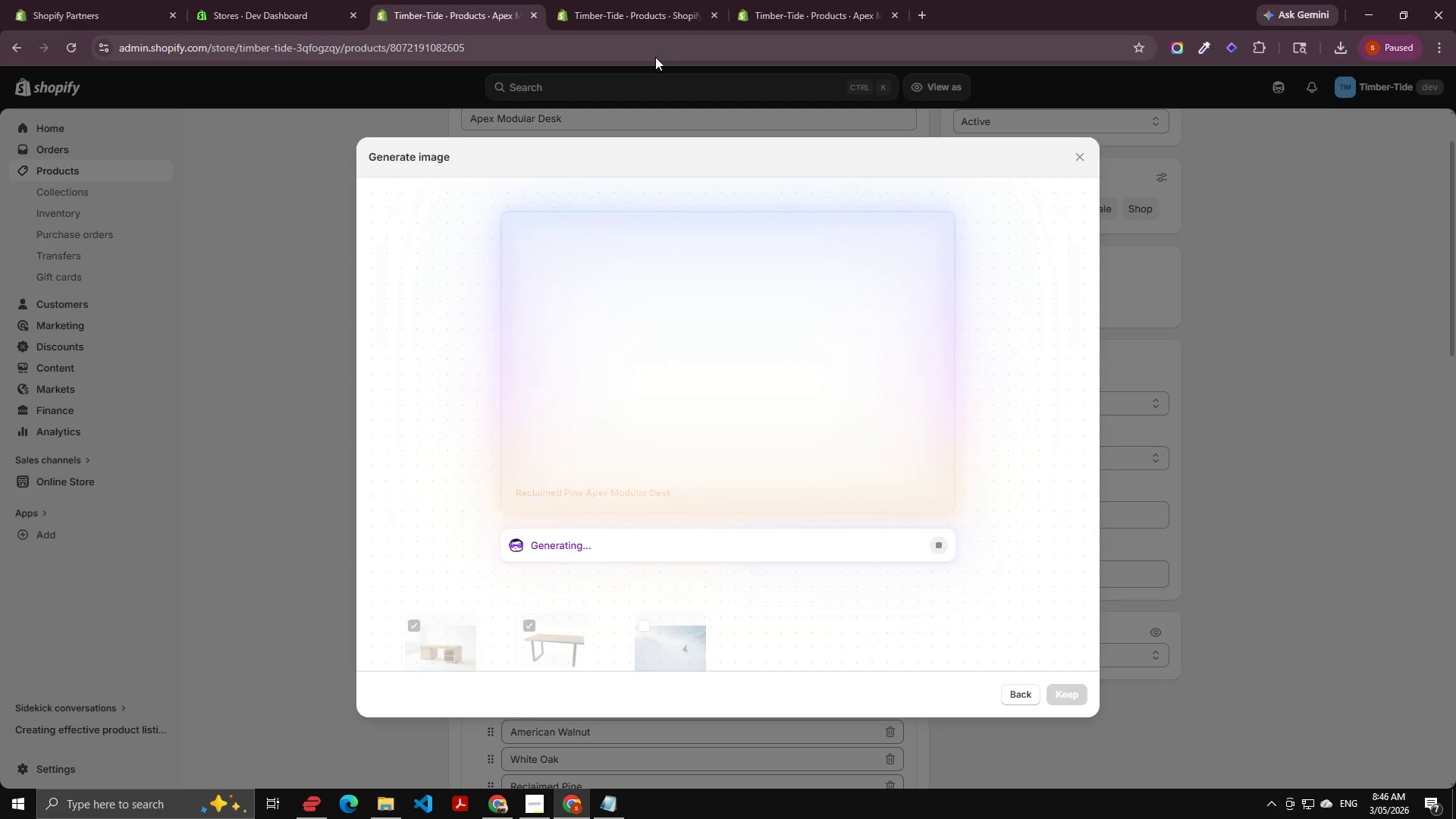 
wait(13.25)
 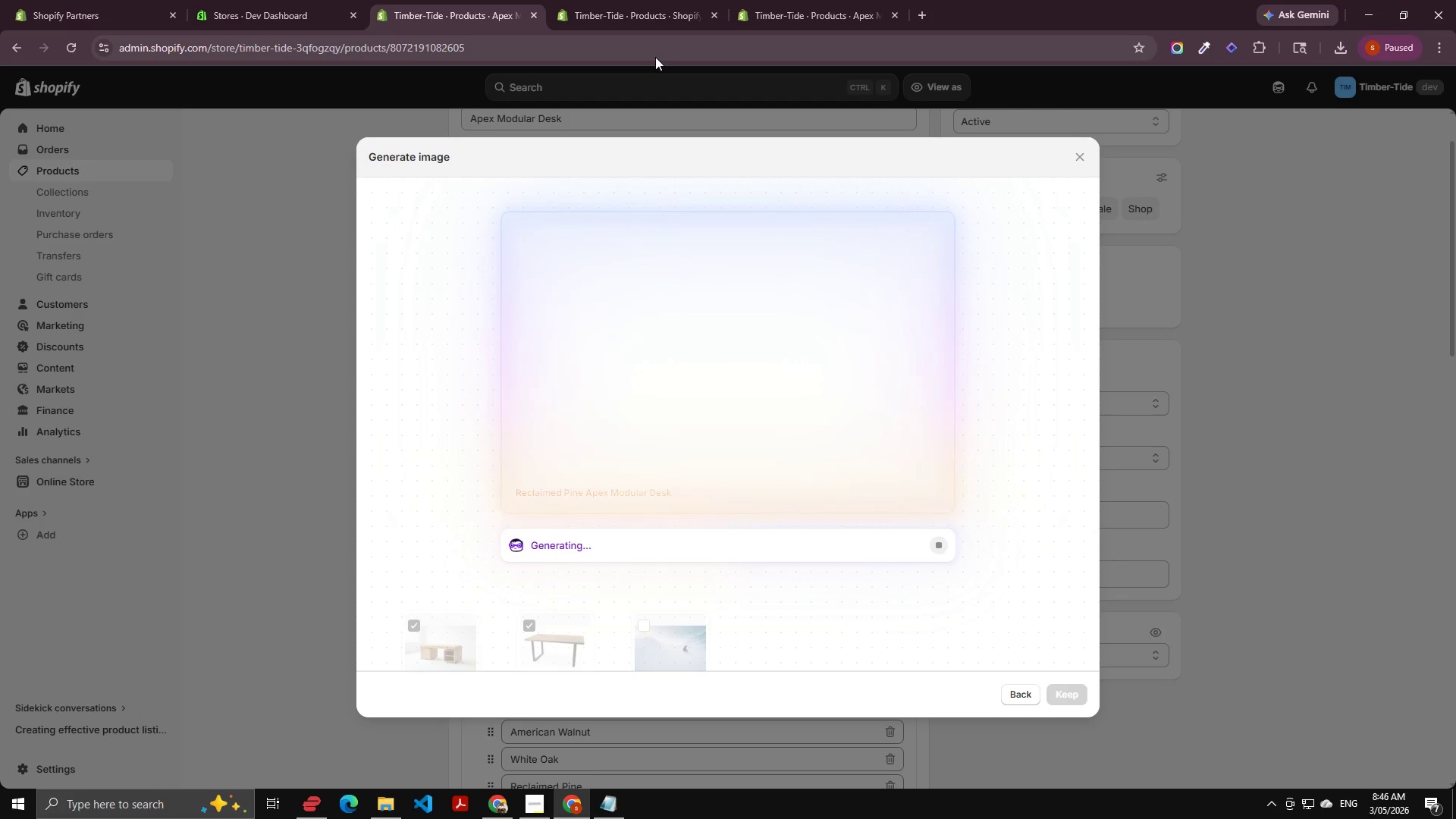 
key(Alt+AltLeft)
 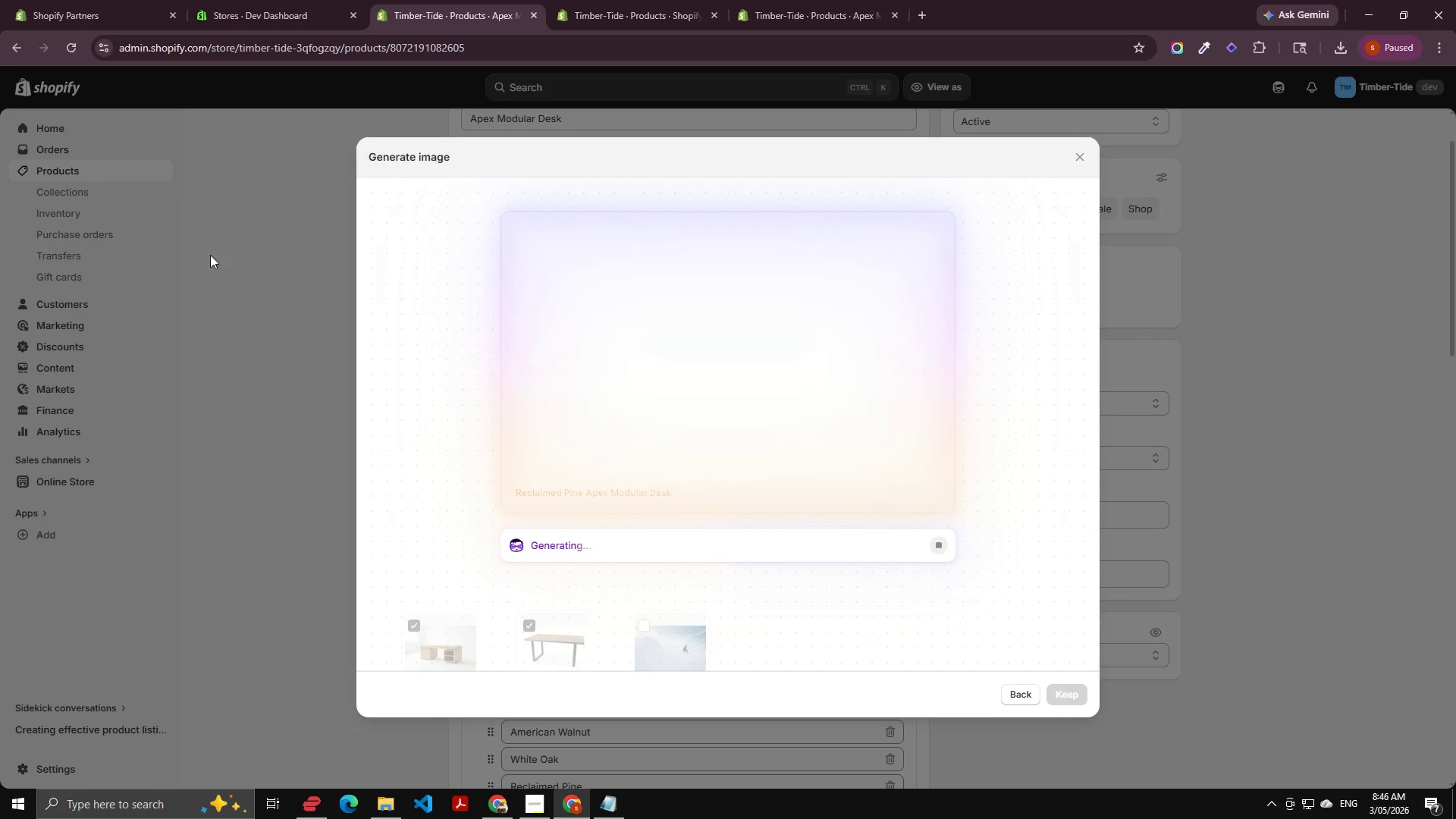 
key(Alt+Tab)
 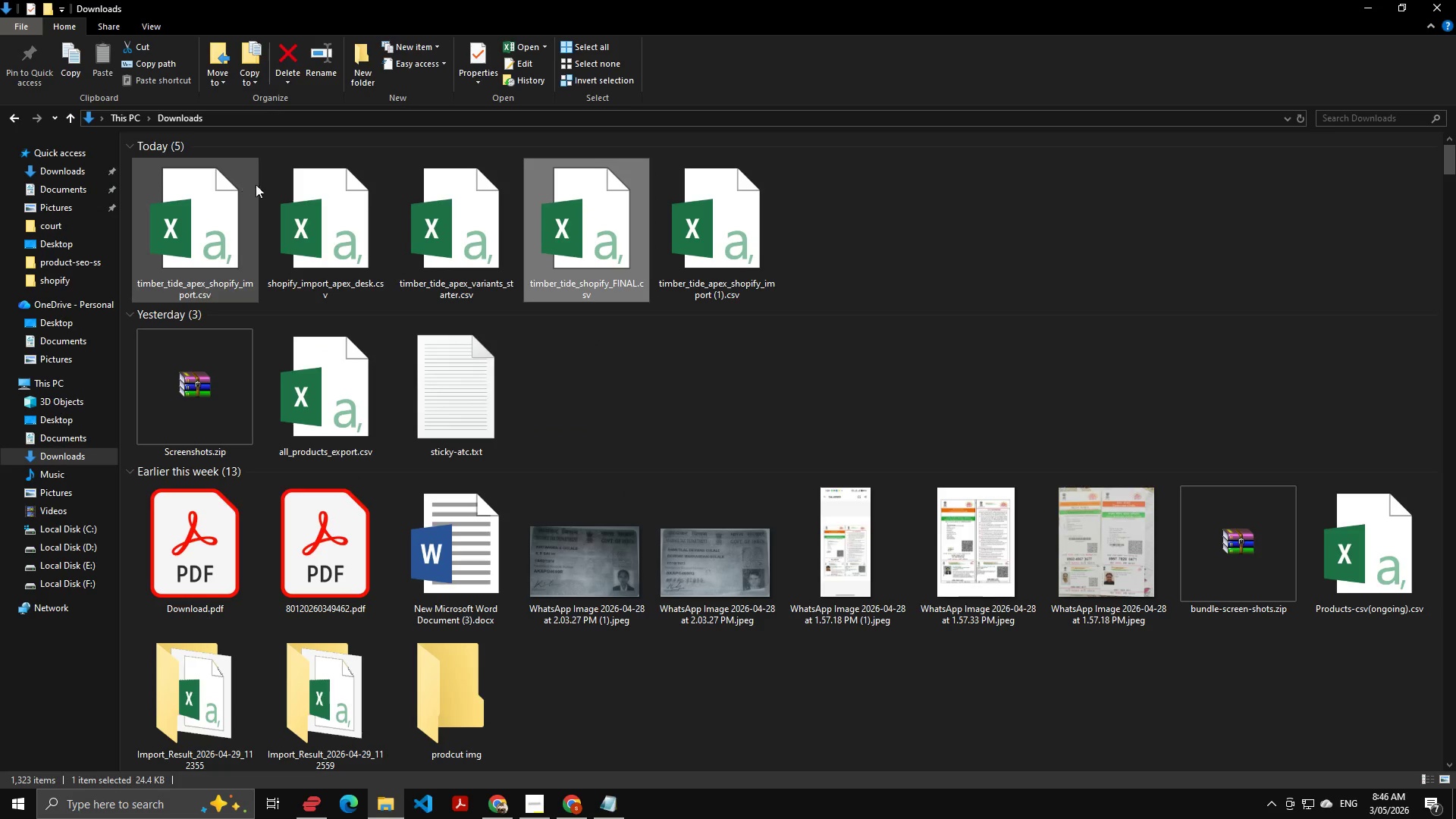 
key(Alt+AltLeft)
 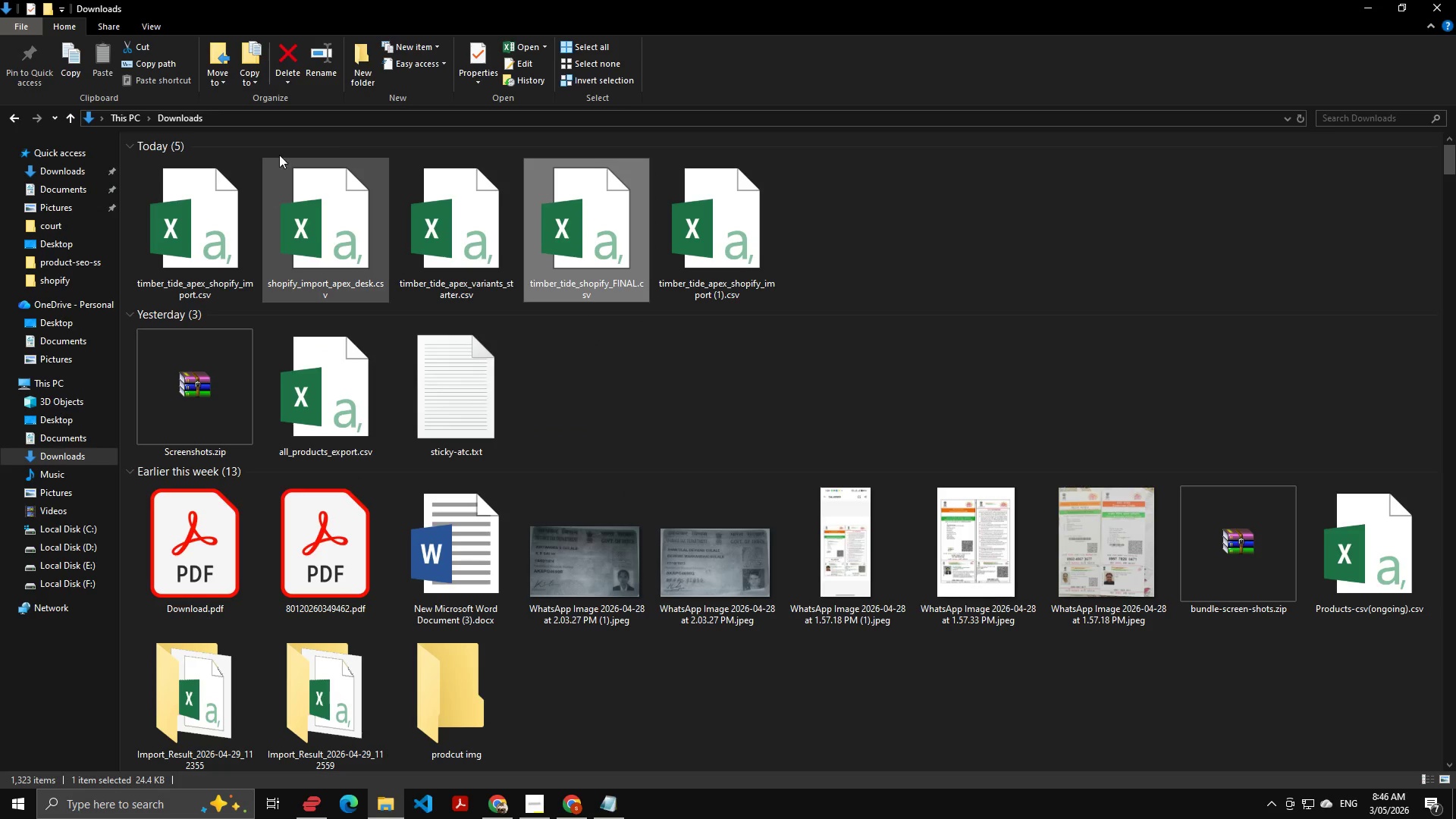 
key(Alt+Tab)
 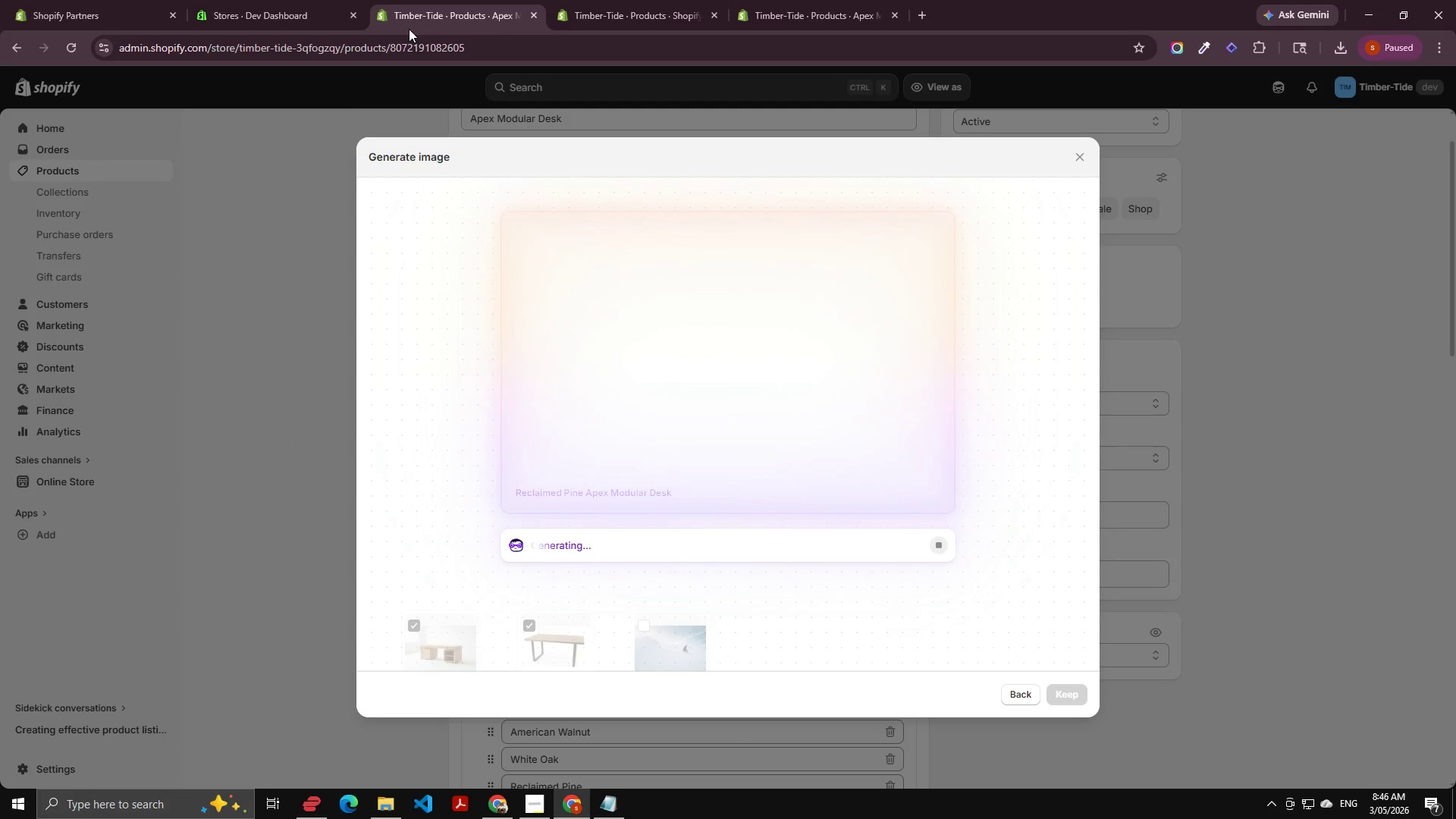 
key(Alt+Tab)
 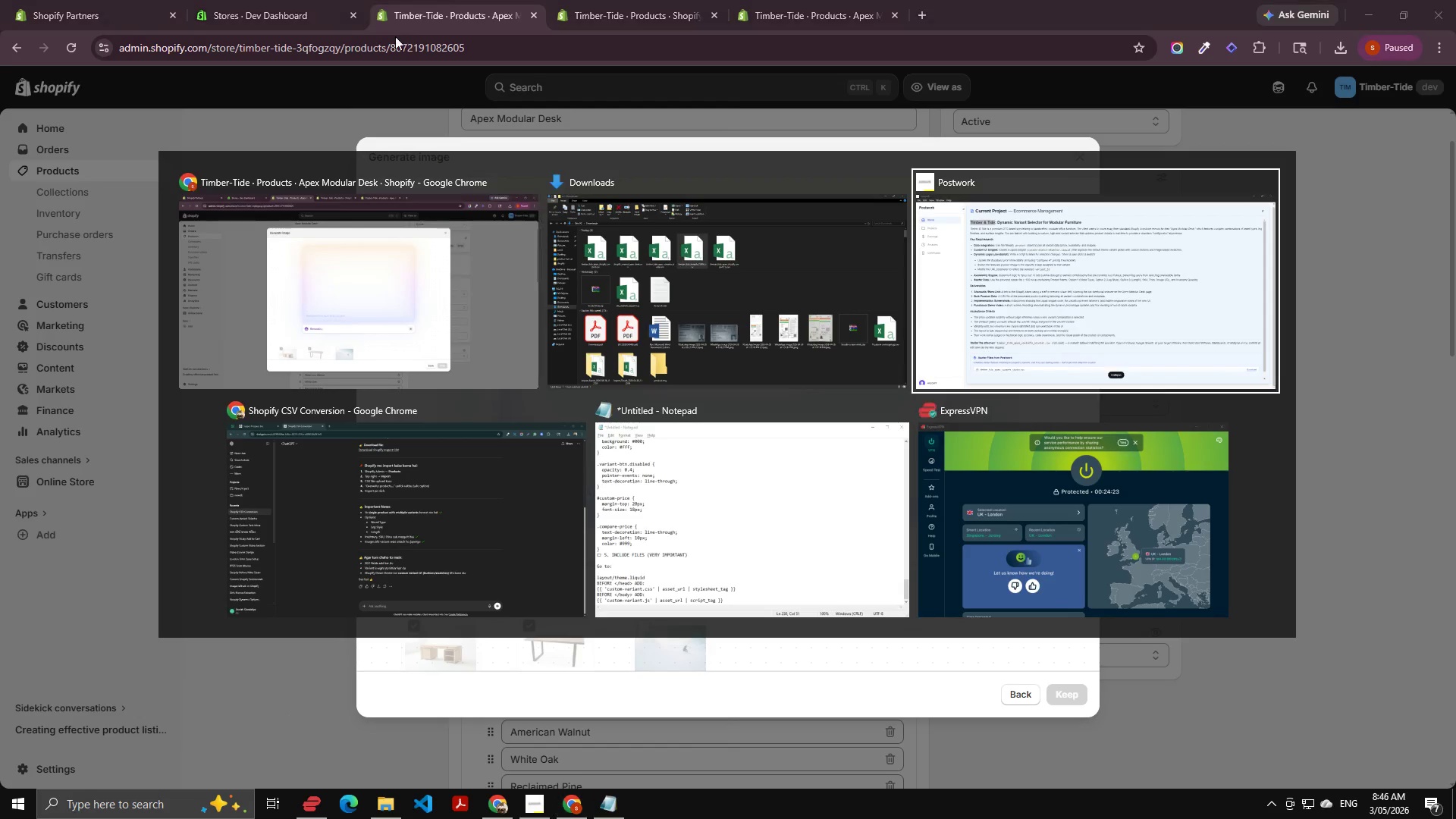 
key(Alt+Tab)